 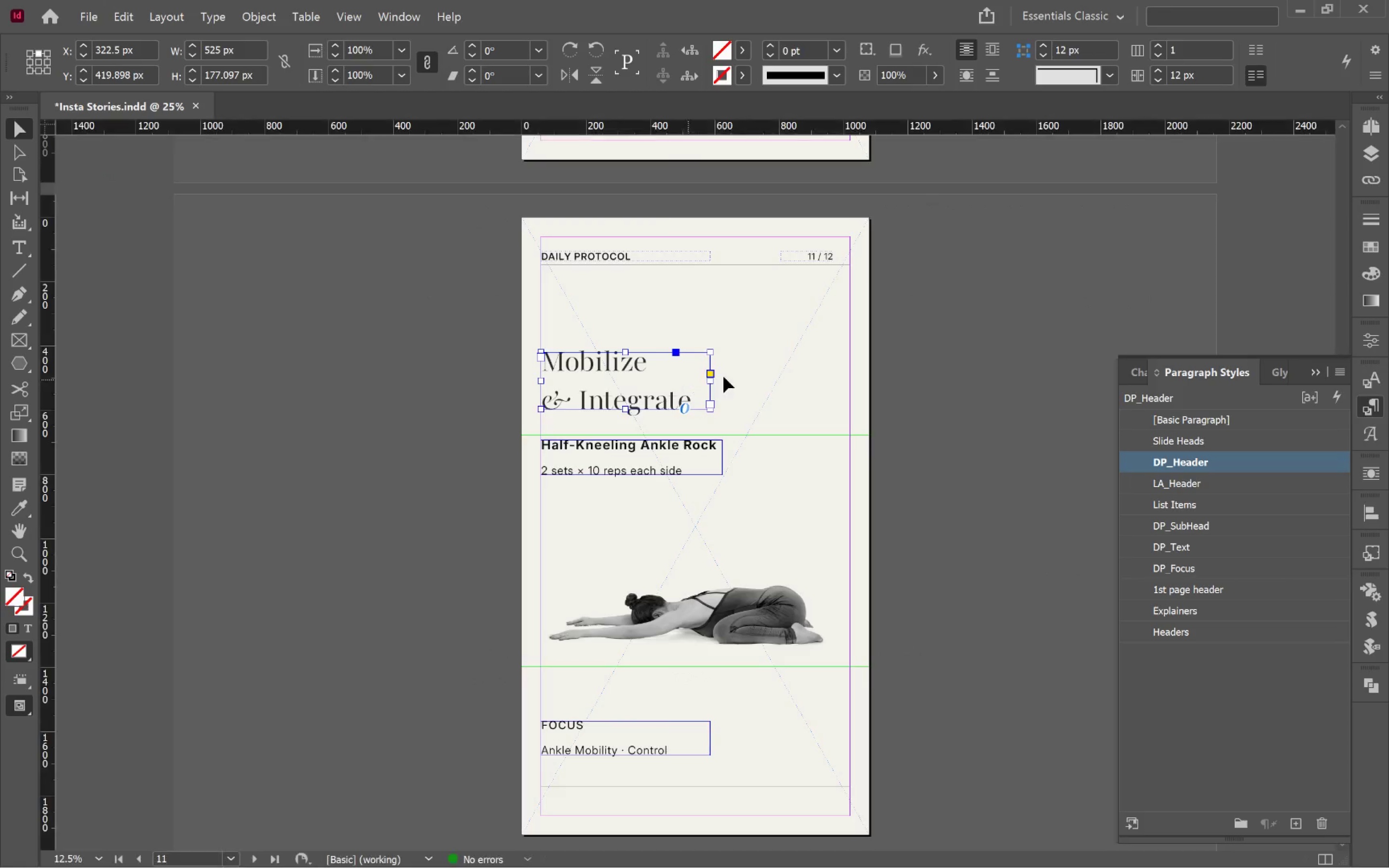 
left_click([1371, 146])
 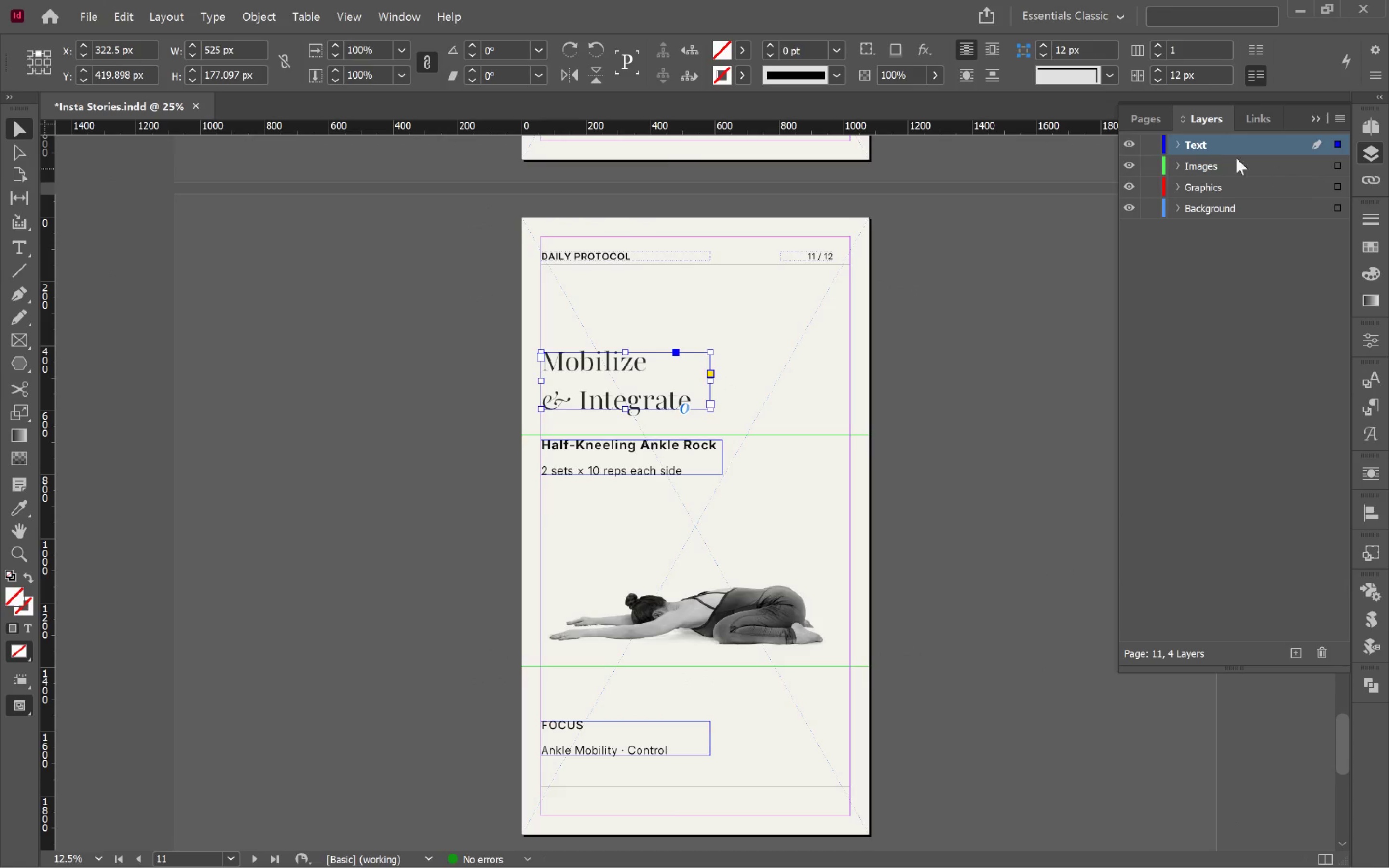 
left_click([1158, 122])
 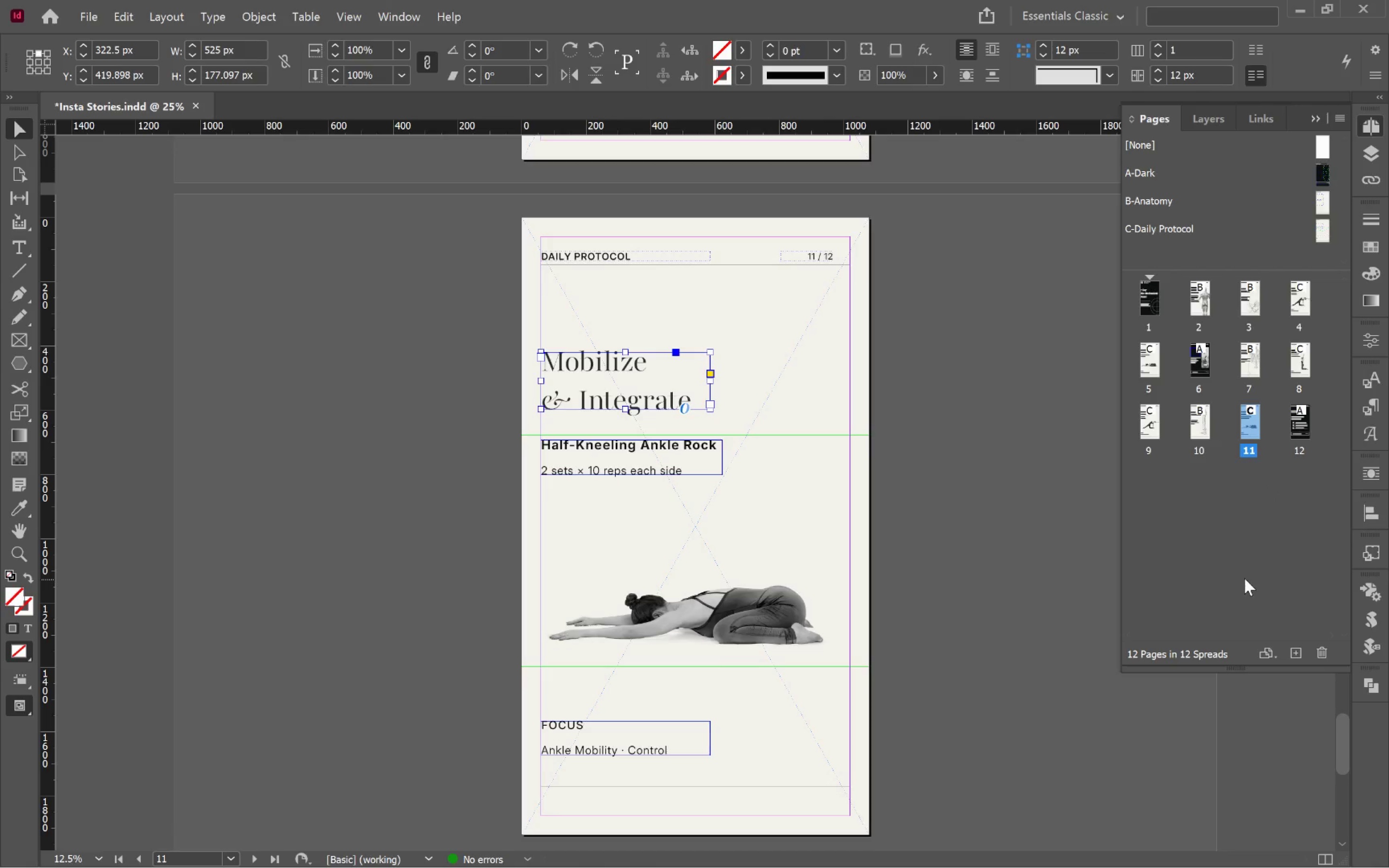 
left_click([1241, 554])
 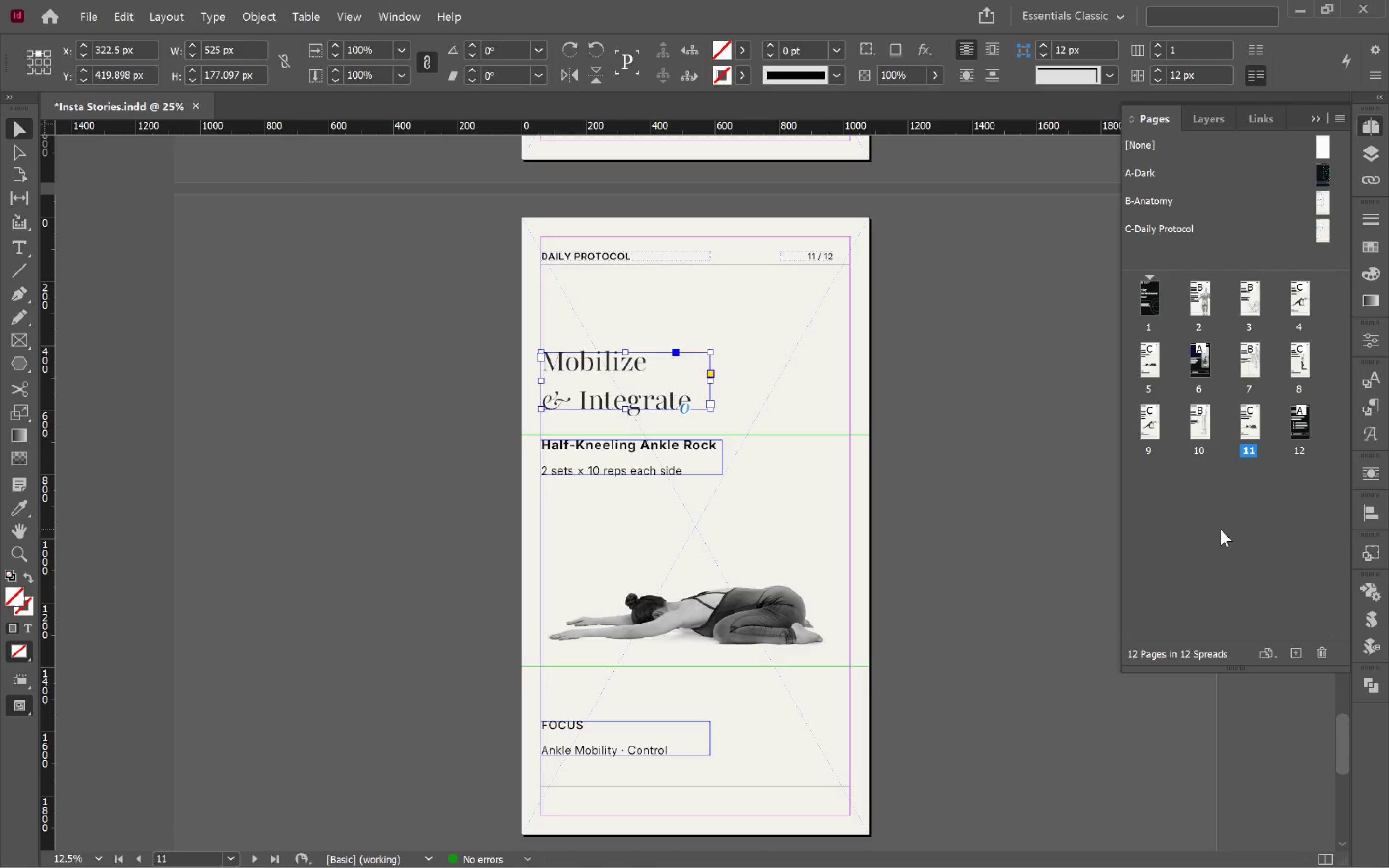 
left_click([901, 406])
 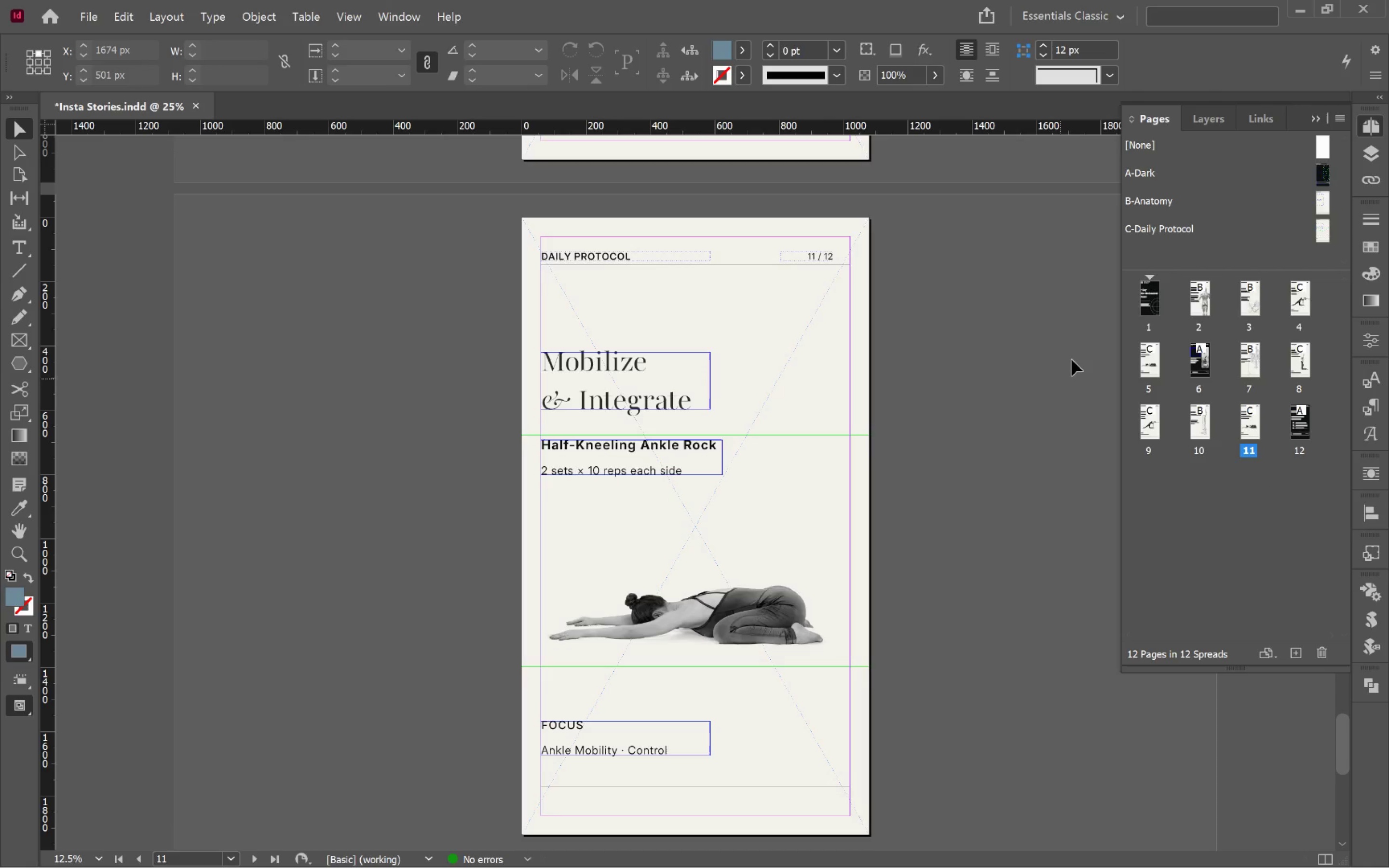 
double_click([1148, 296])
 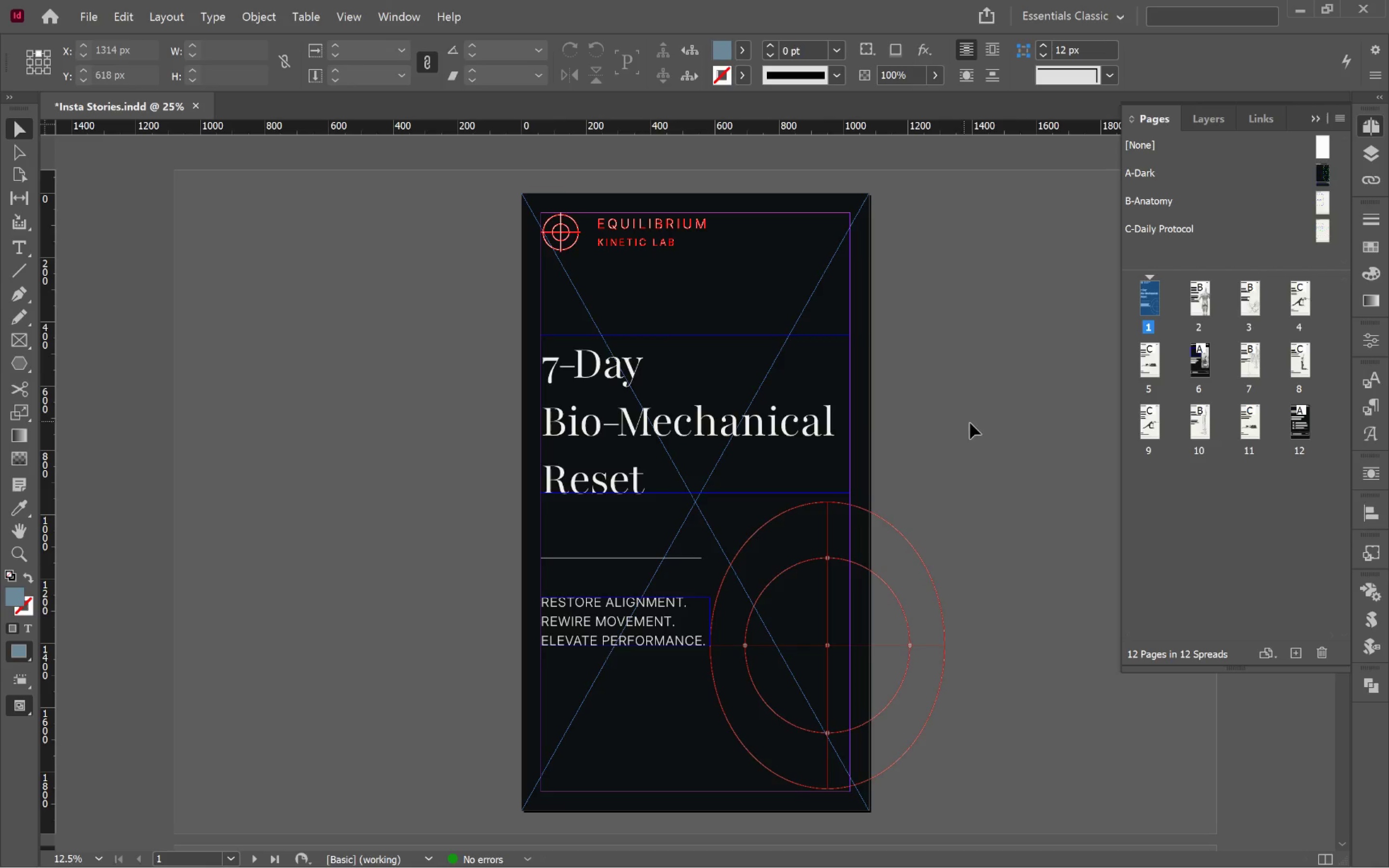 
left_click([991, 423])
 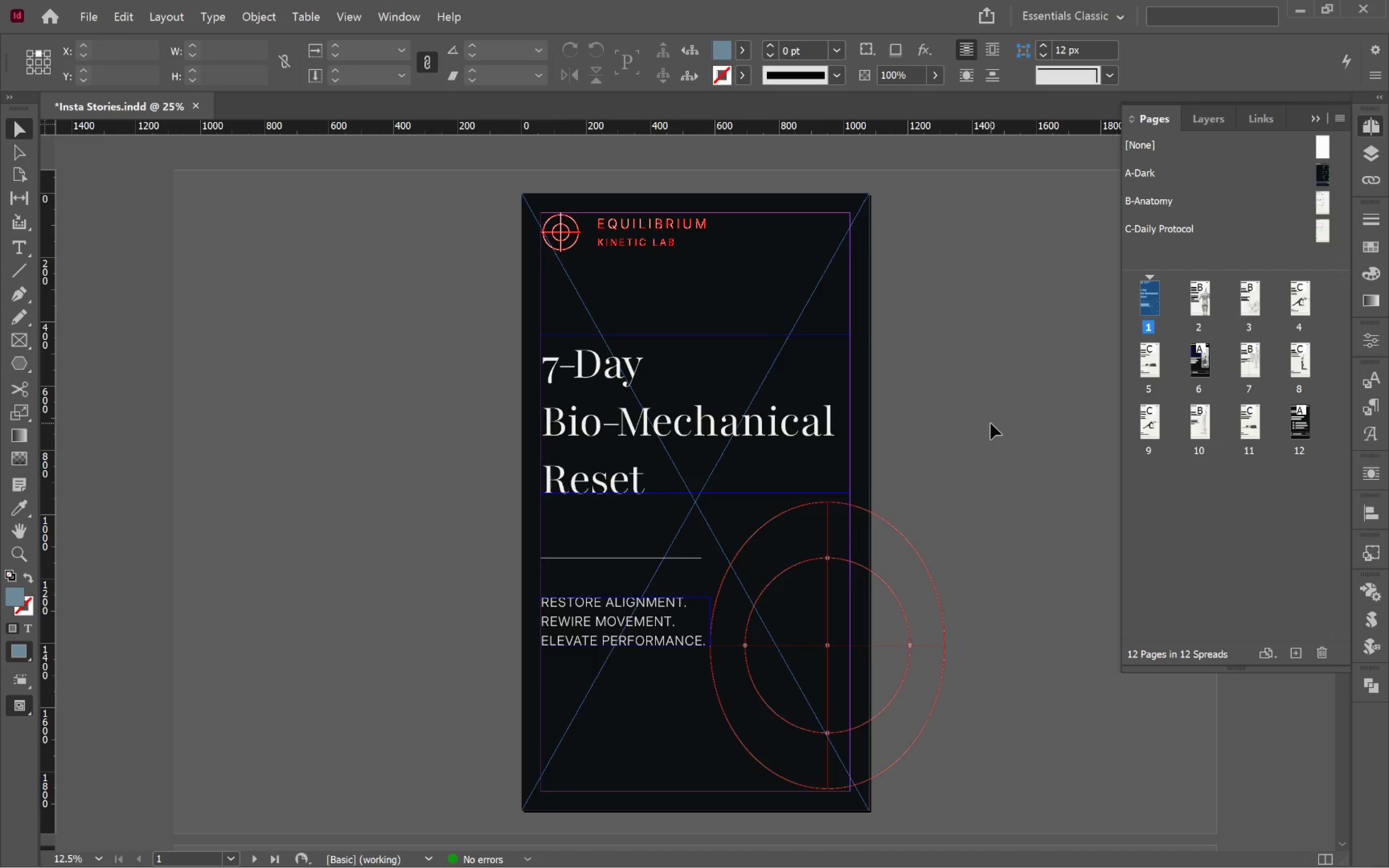 
key(W)
 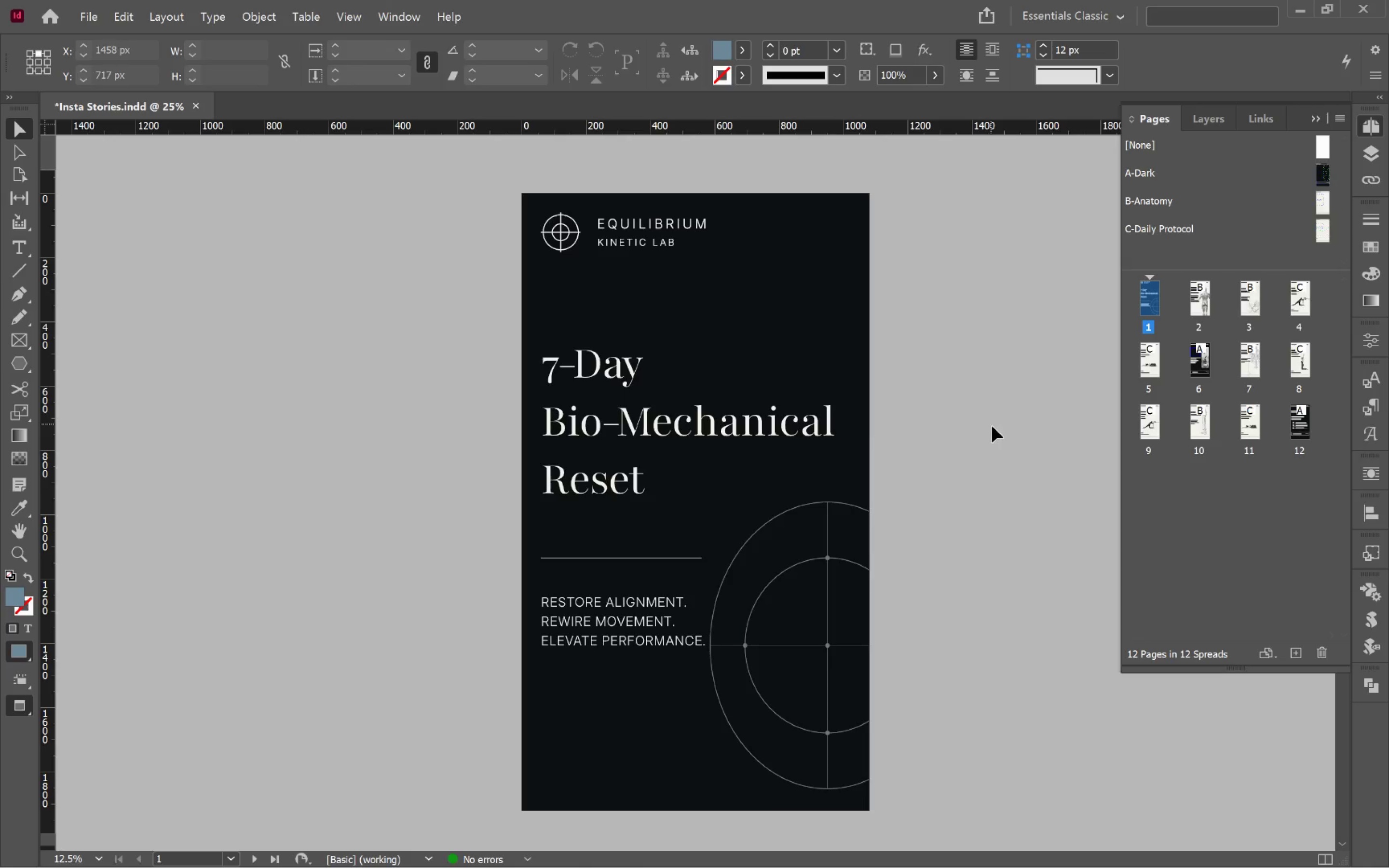 
wait(6.05)
 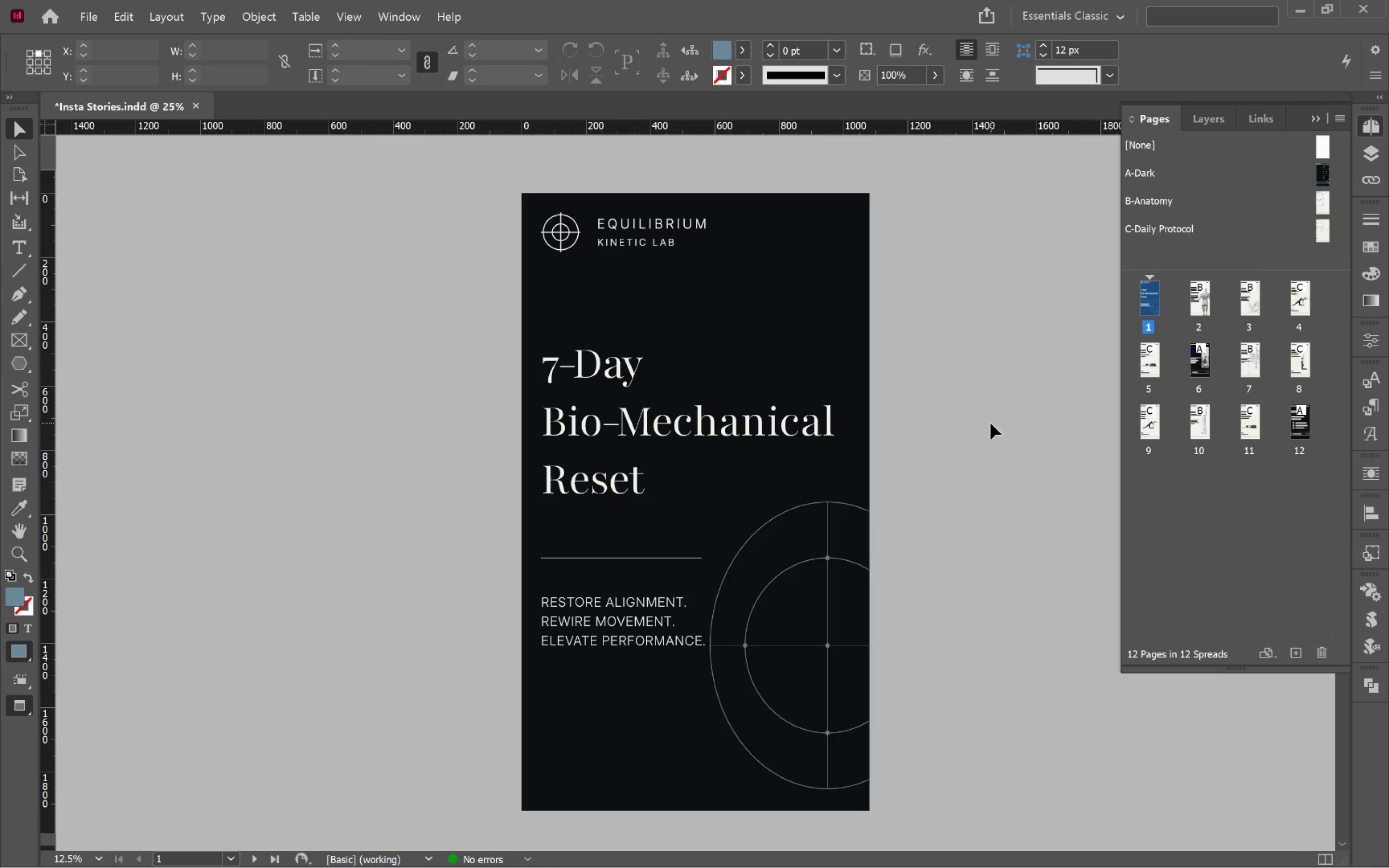 
key(Alt+Tab)
 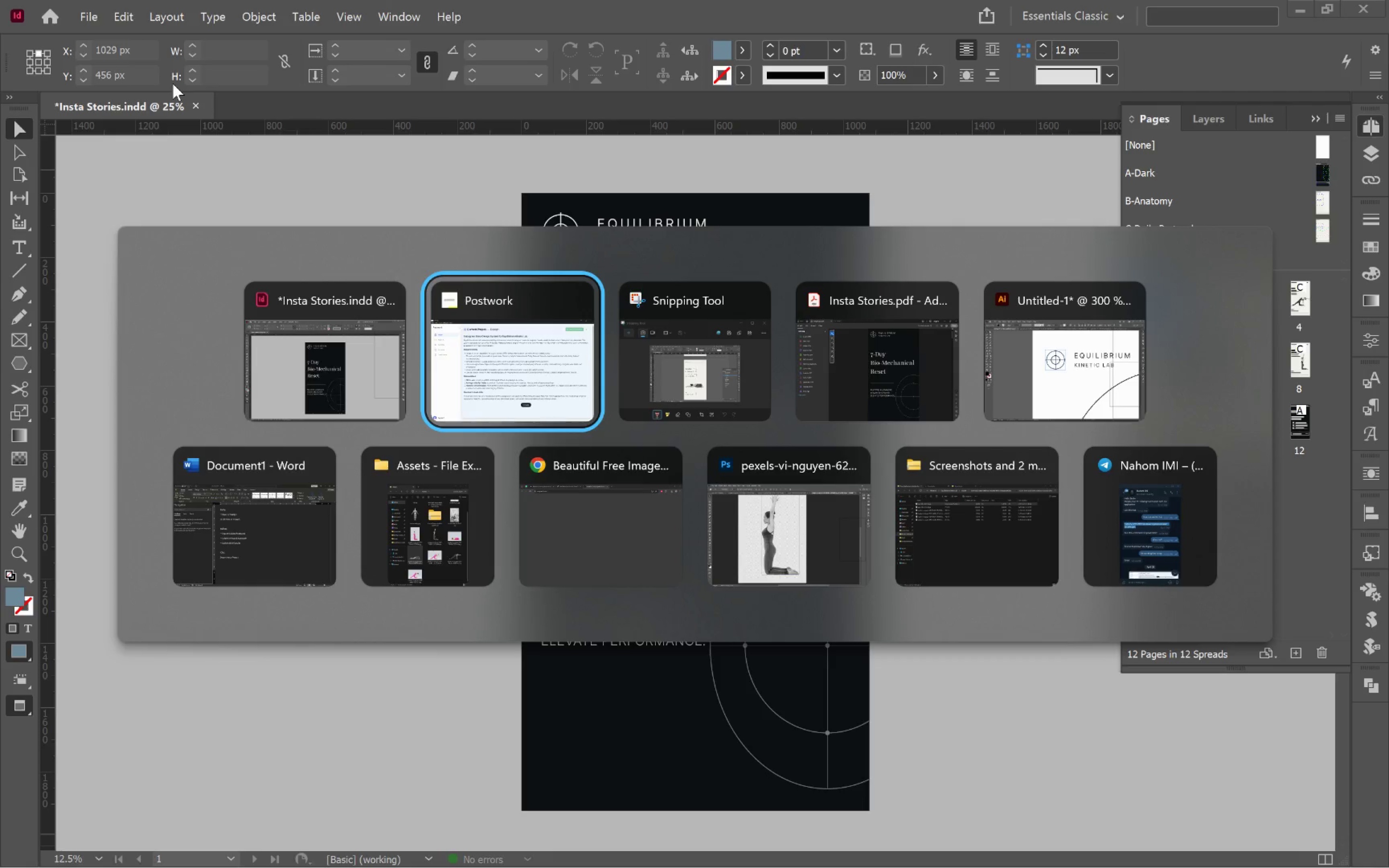 
key(Alt+Tab)
 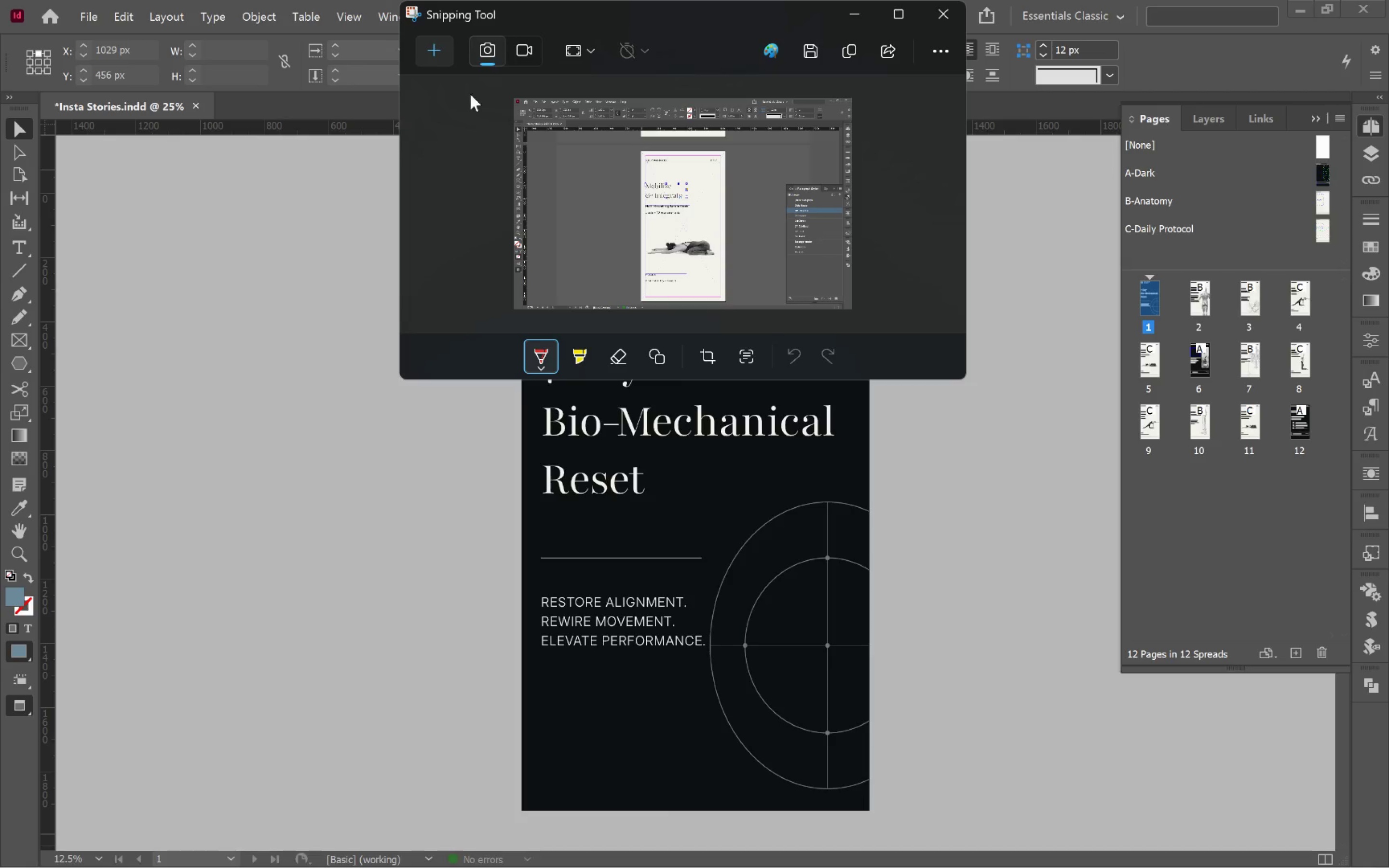 
left_click([435, 43])
 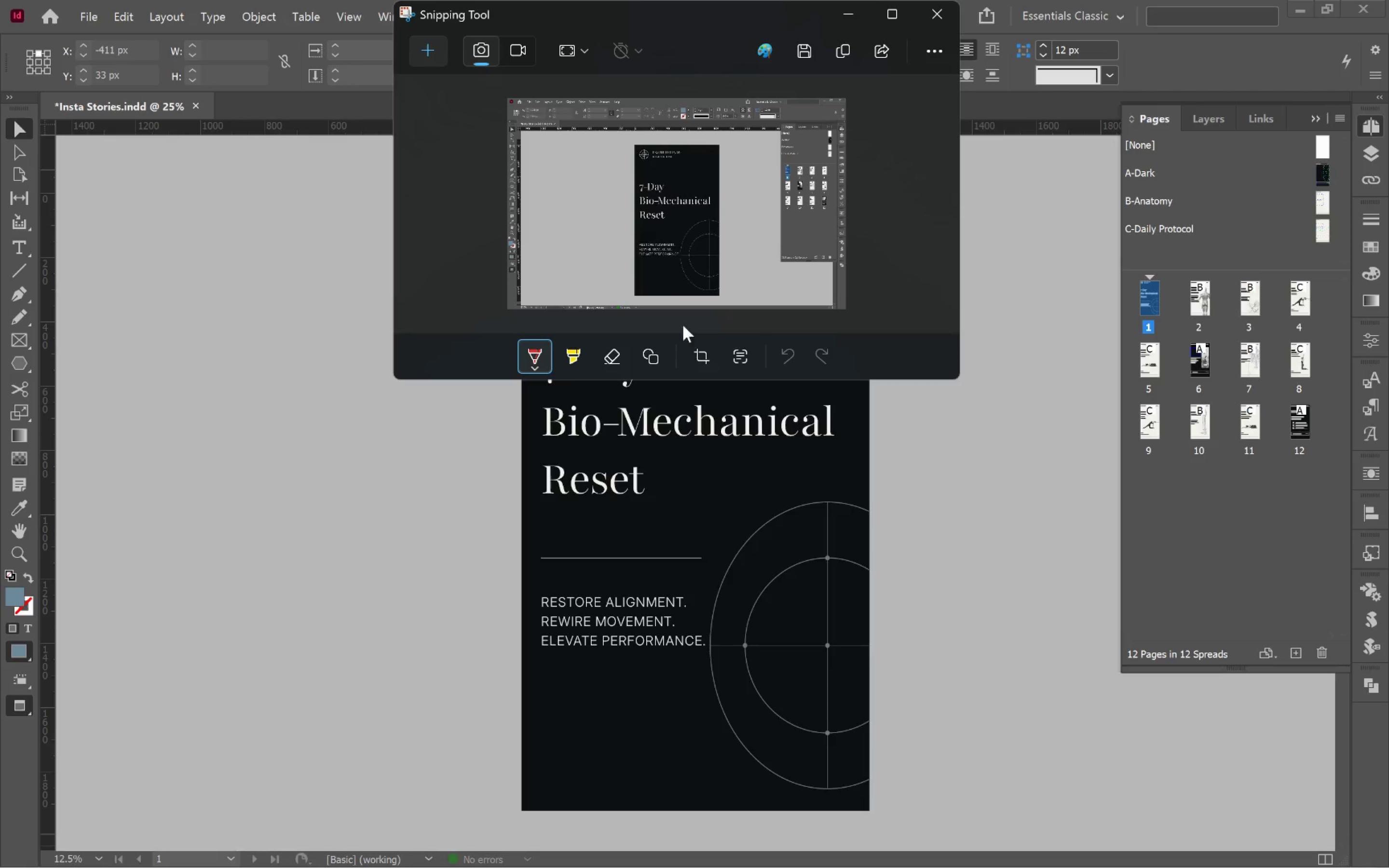 
left_click([999, 416])
 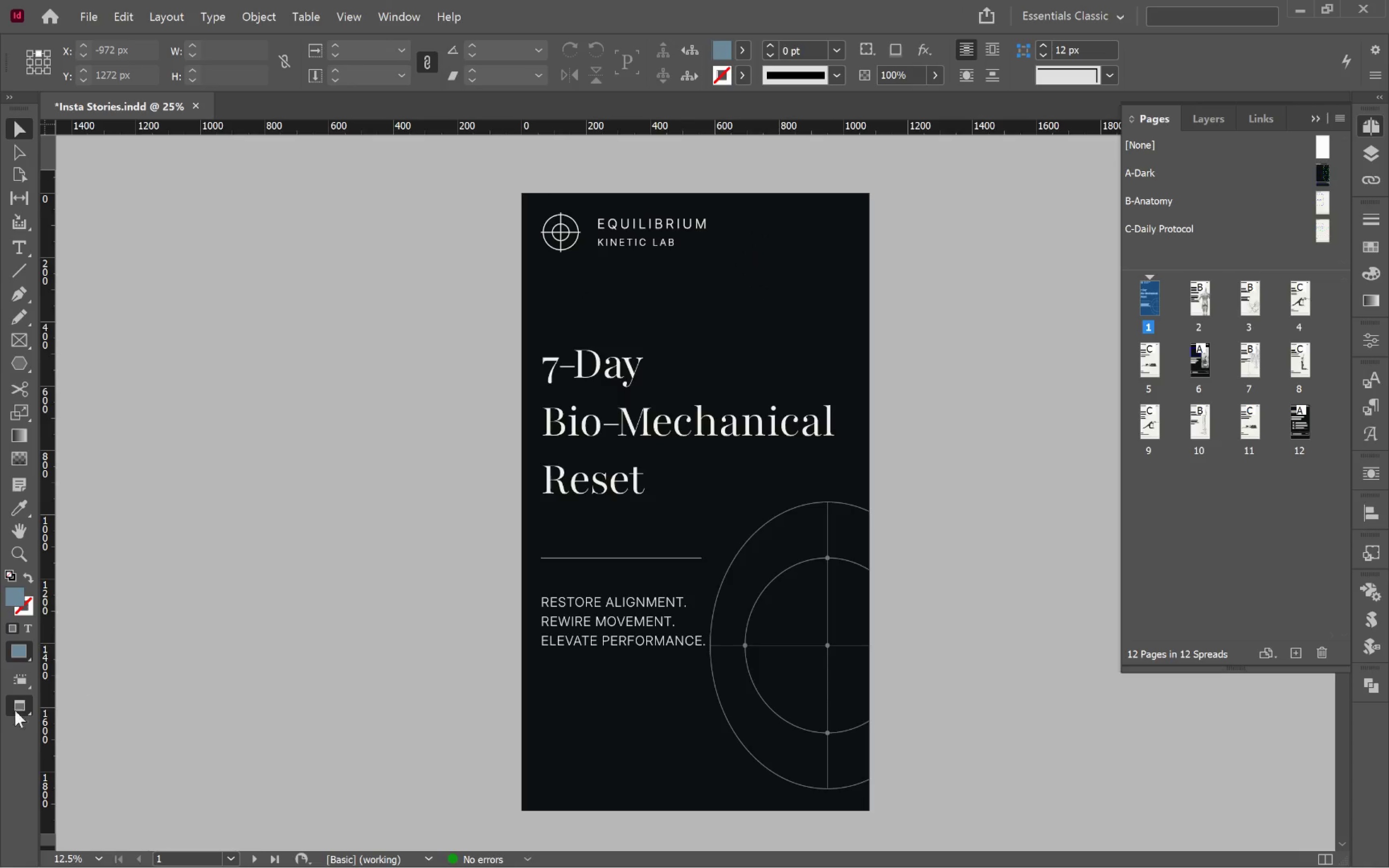 
left_click([27, 714])
 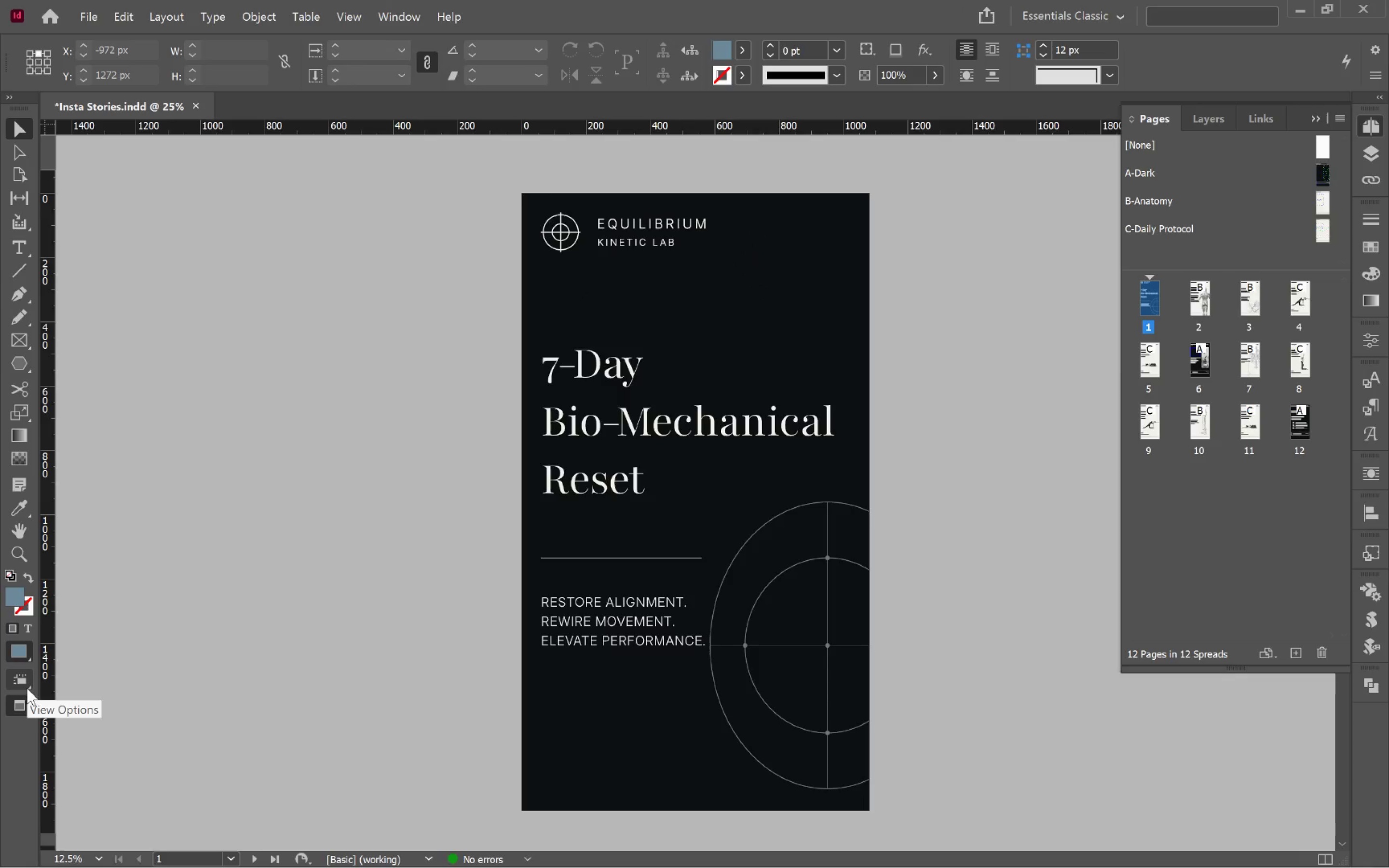 
left_click([26, 684])
 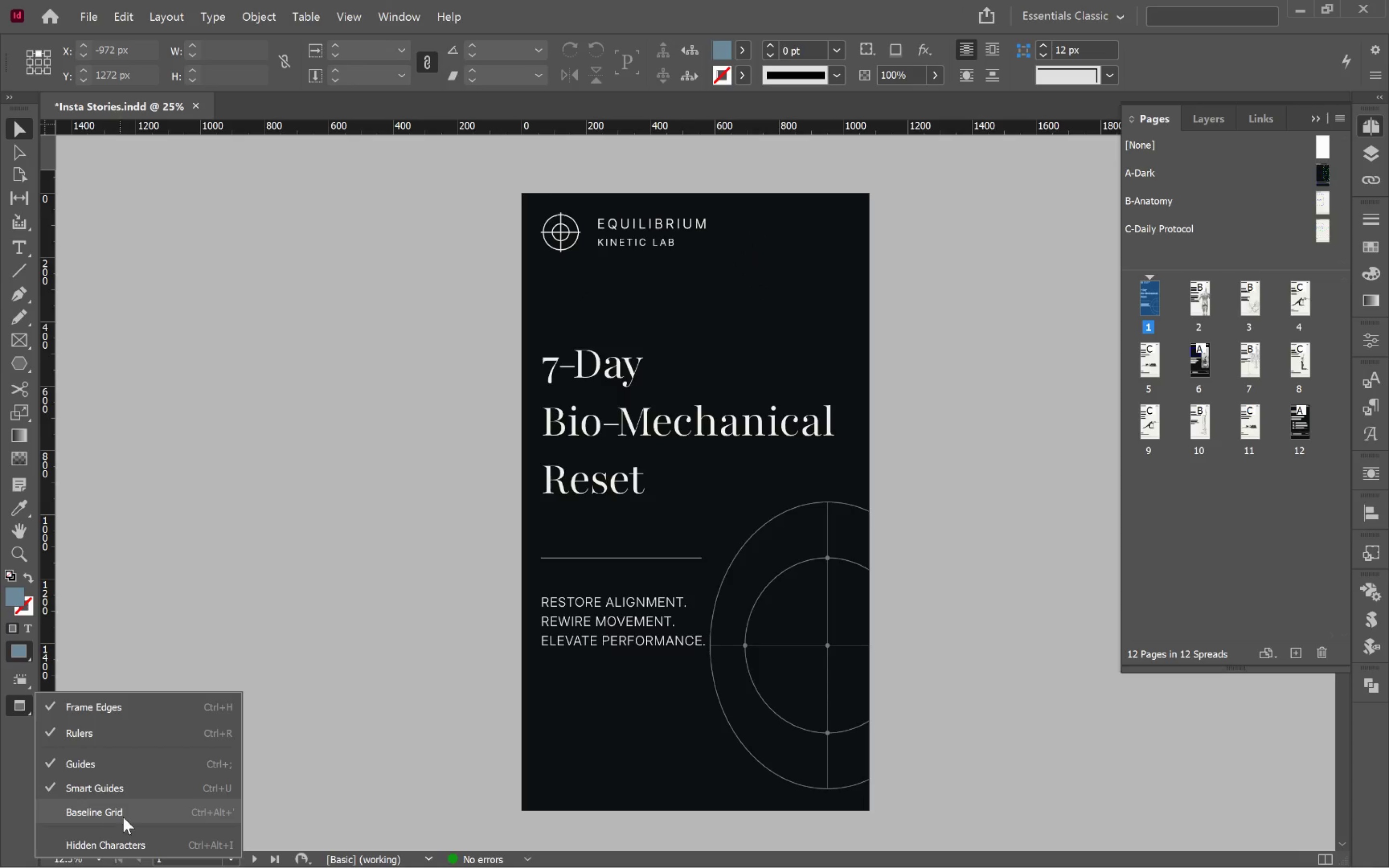 
left_click([125, 816])
 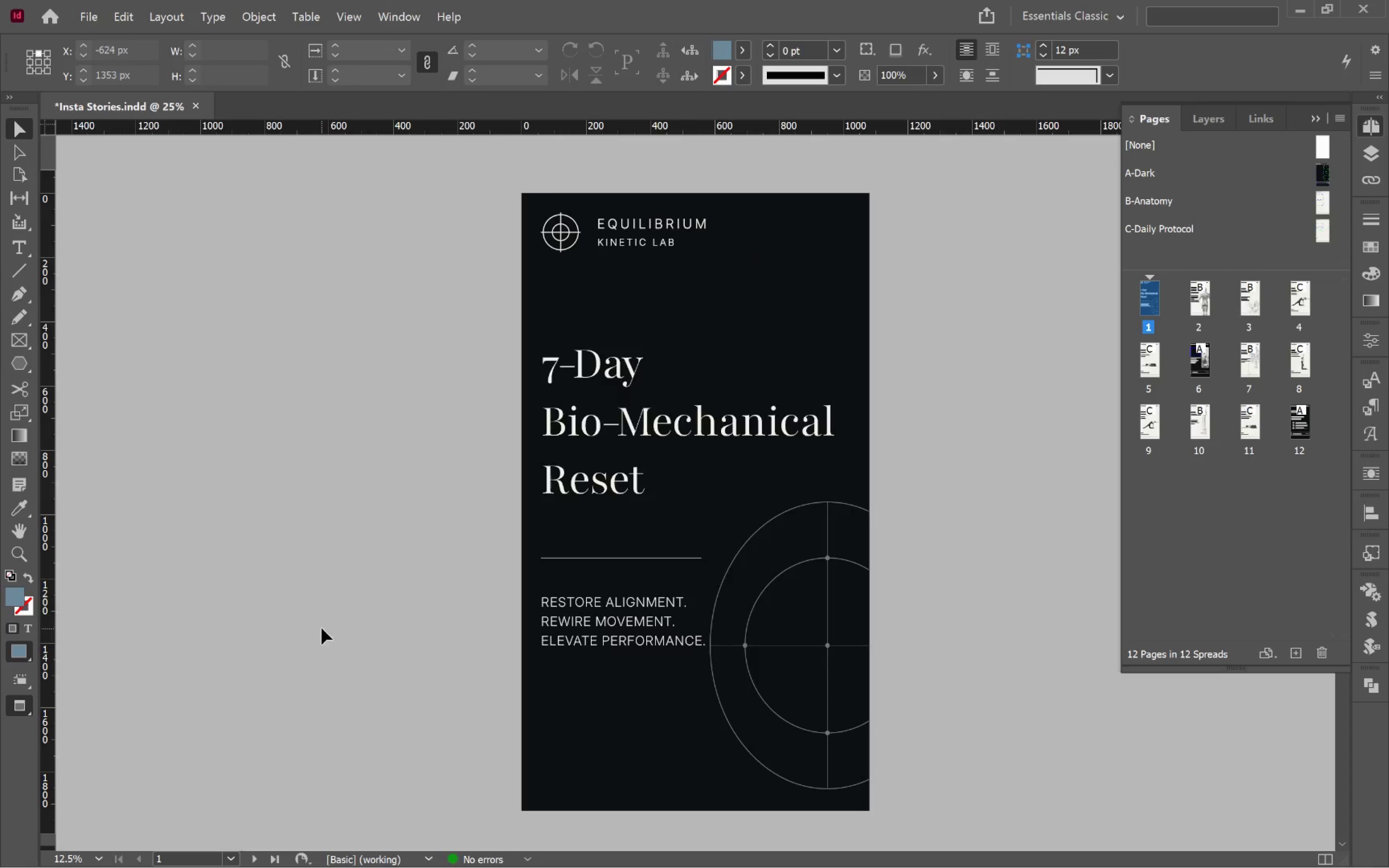 
key(W)
 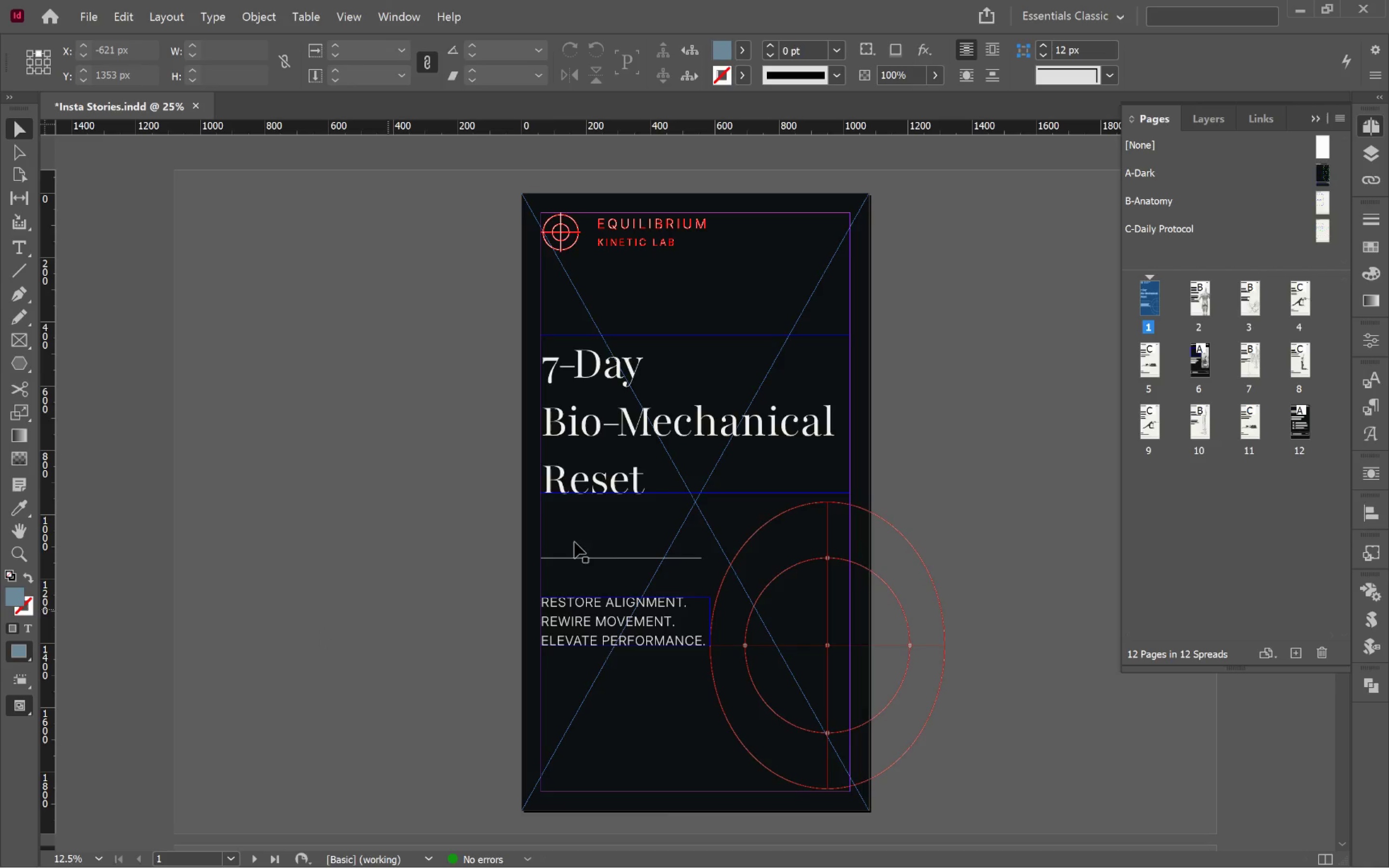 
hold_key(key=AltLeft, duration=2.11)
scroll: coordinate [811, 542], scroll_direction: up, amount: 3.0
 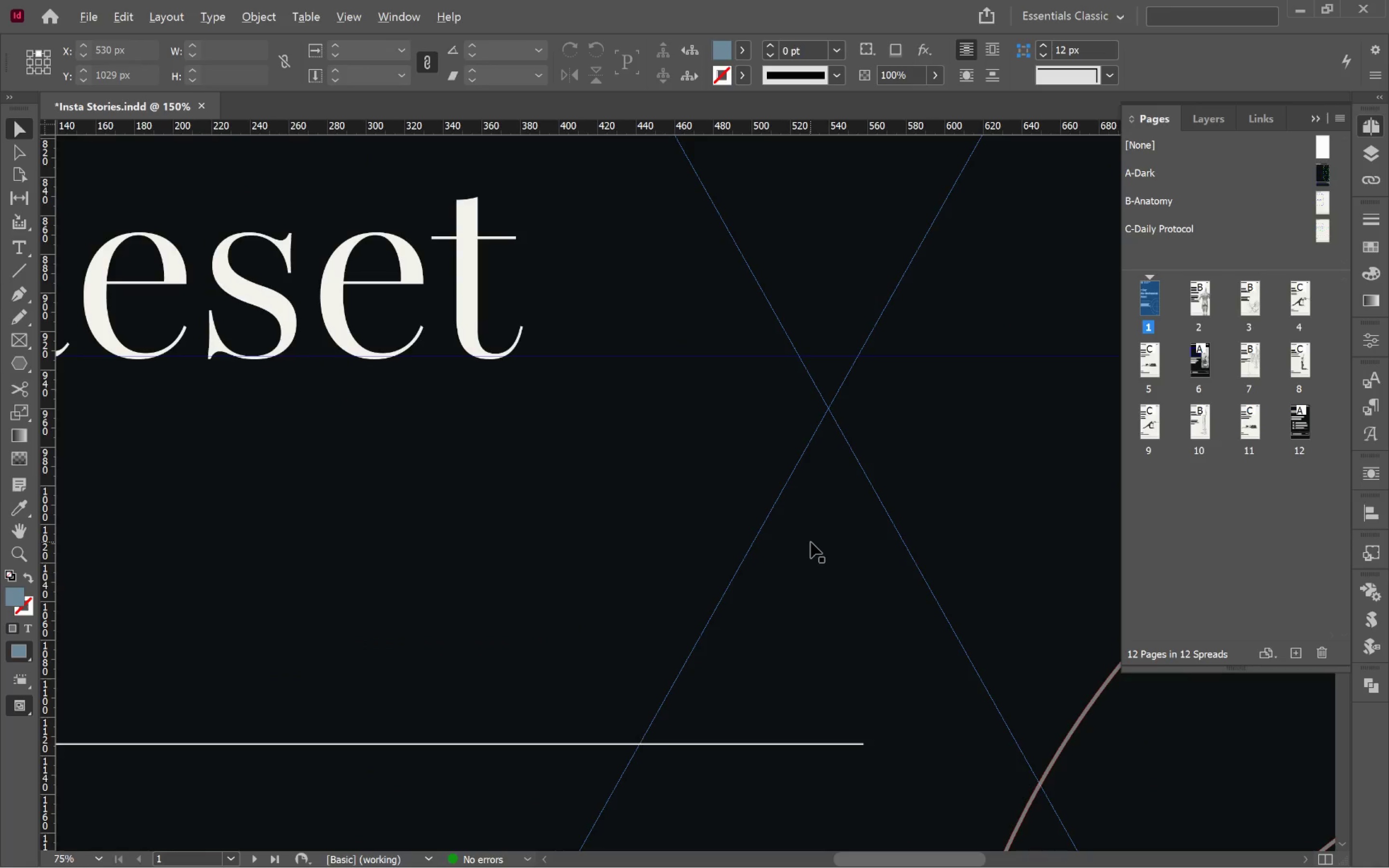 
scroll: coordinate [811, 542], scroll_direction: down, amount: 3.0
 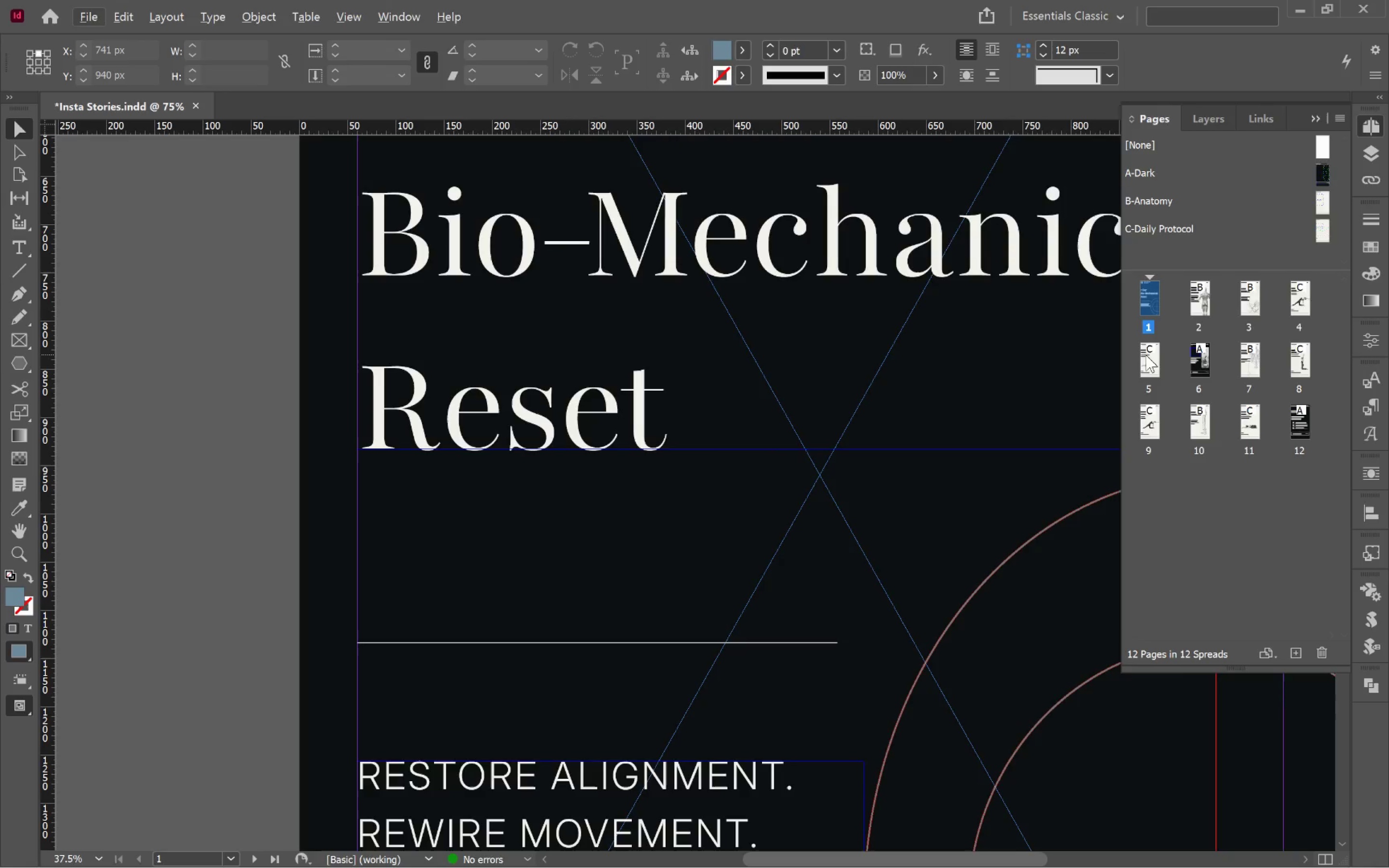 
double_click([1146, 355])
 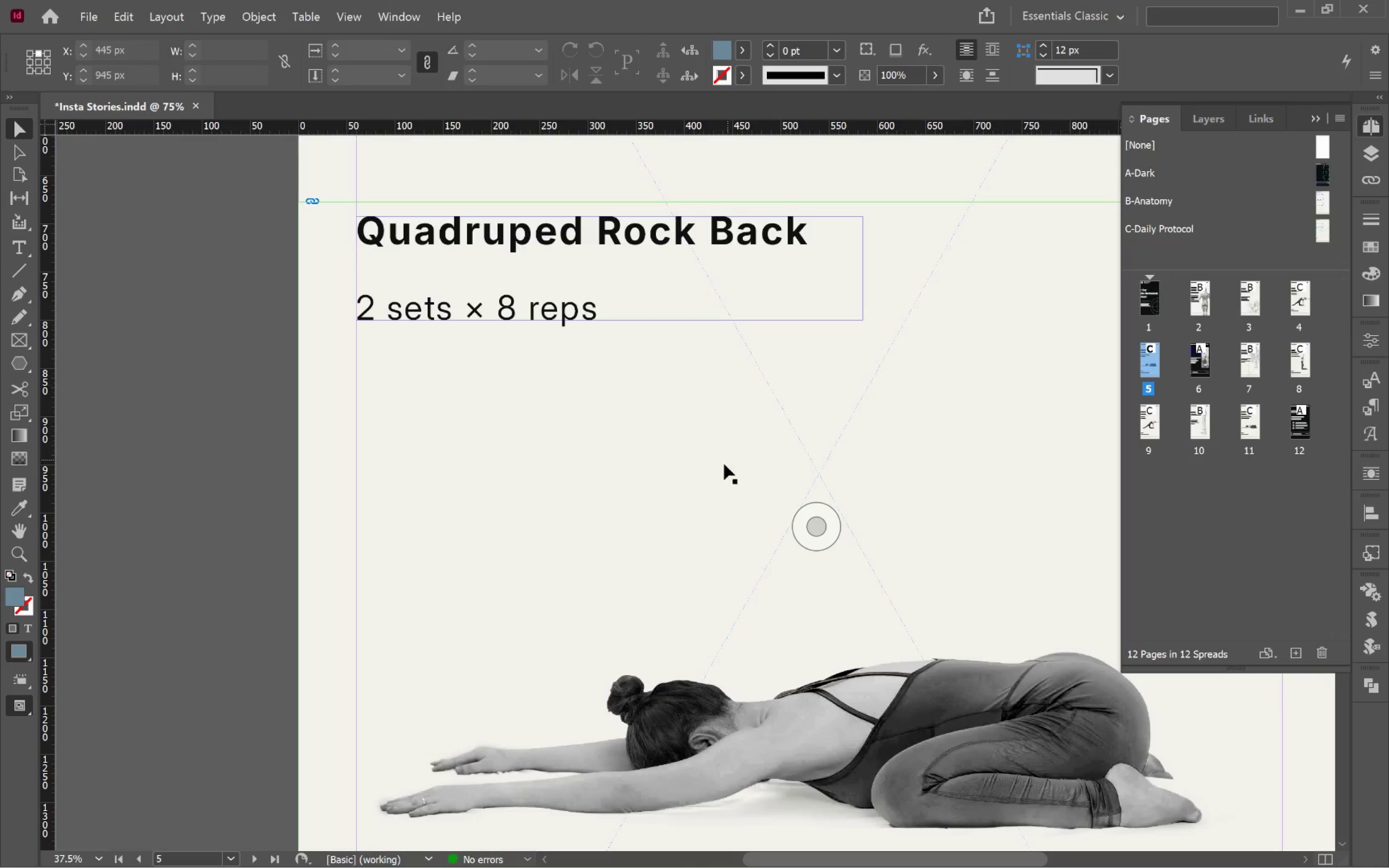 
hold_key(key=AltLeft, duration=1.42)
scroll: coordinate [553, 460], scroll_direction: up, amount: 4.0
 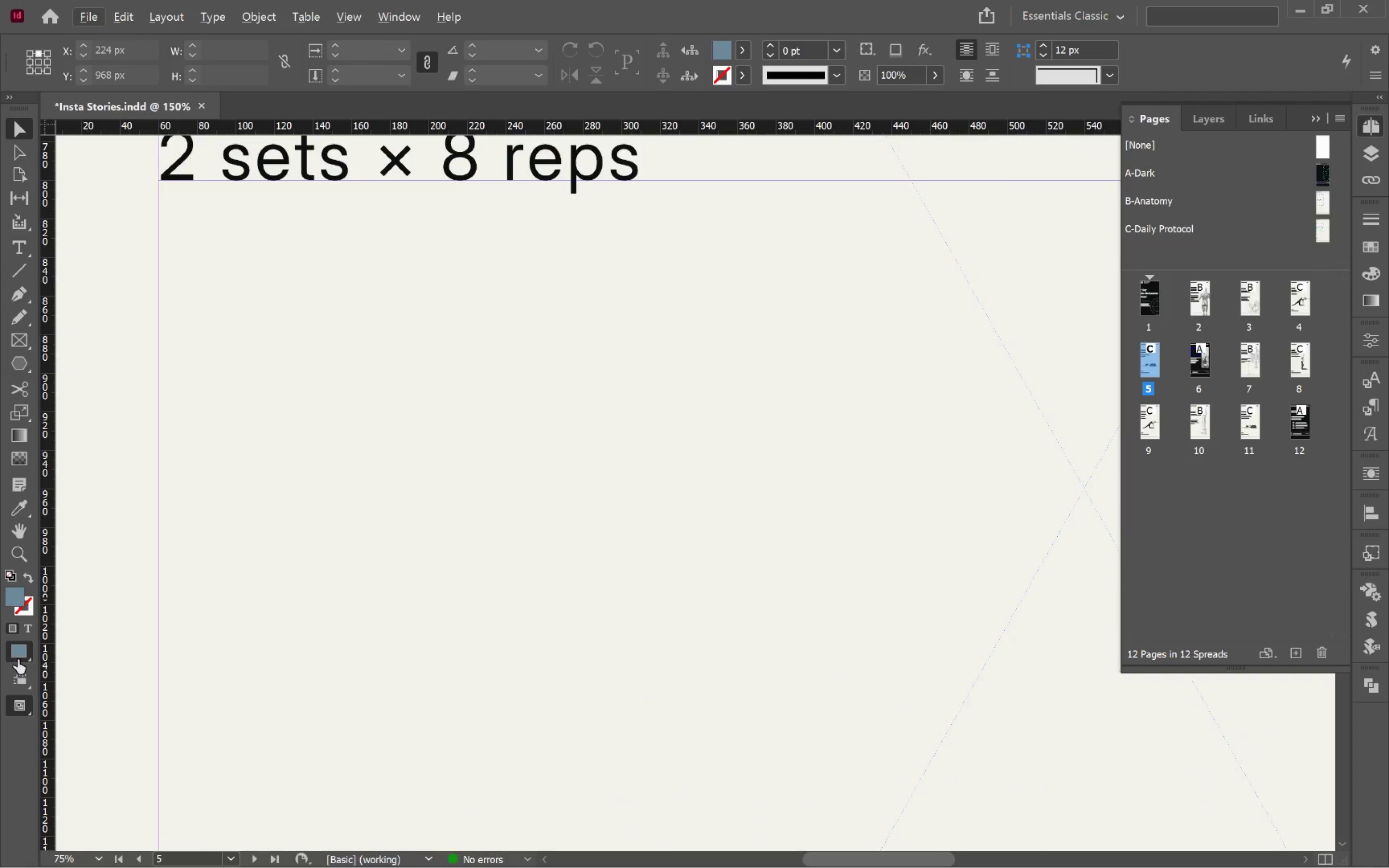 
left_click([27, 680])
 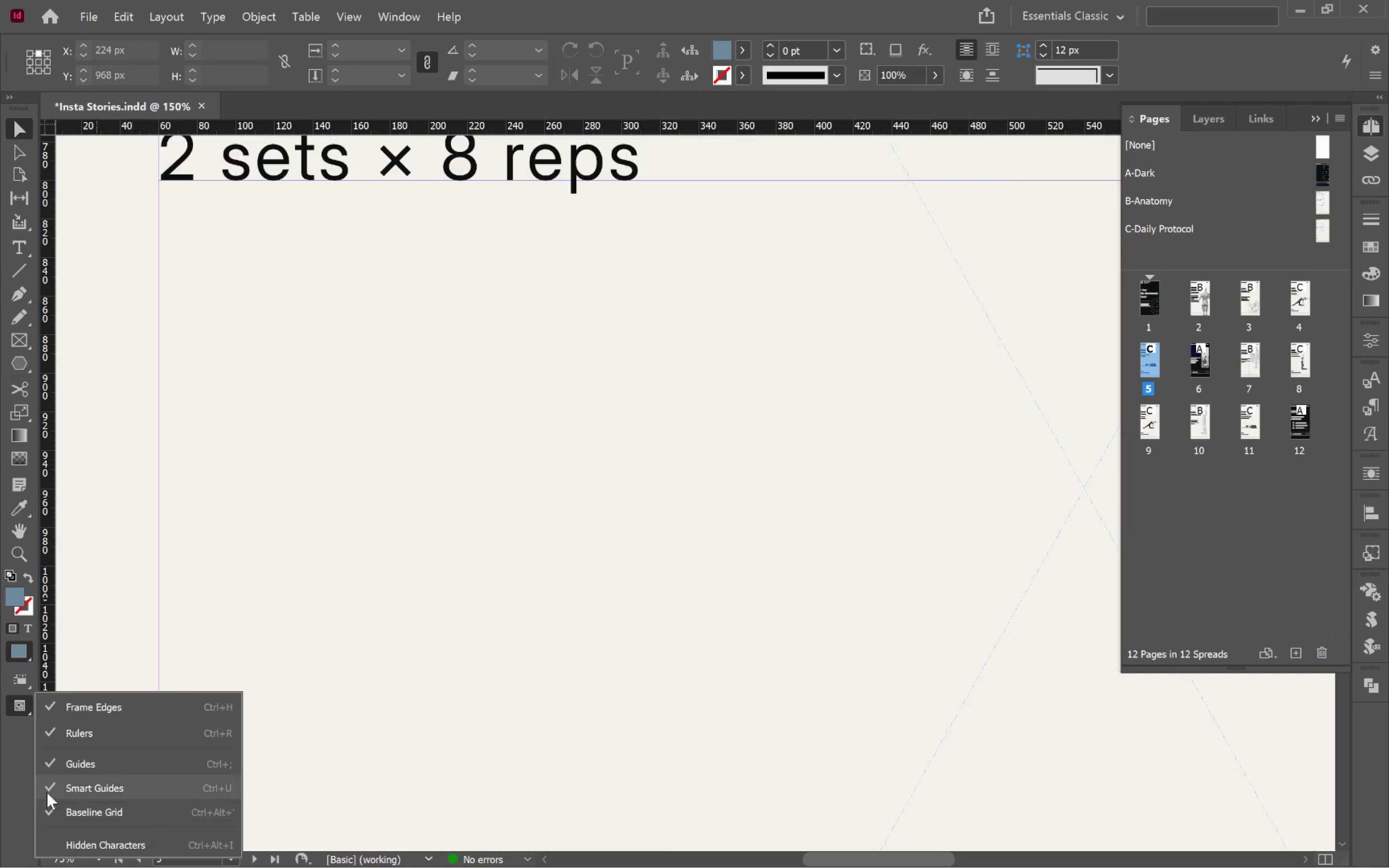 
left_click([7, 774])
 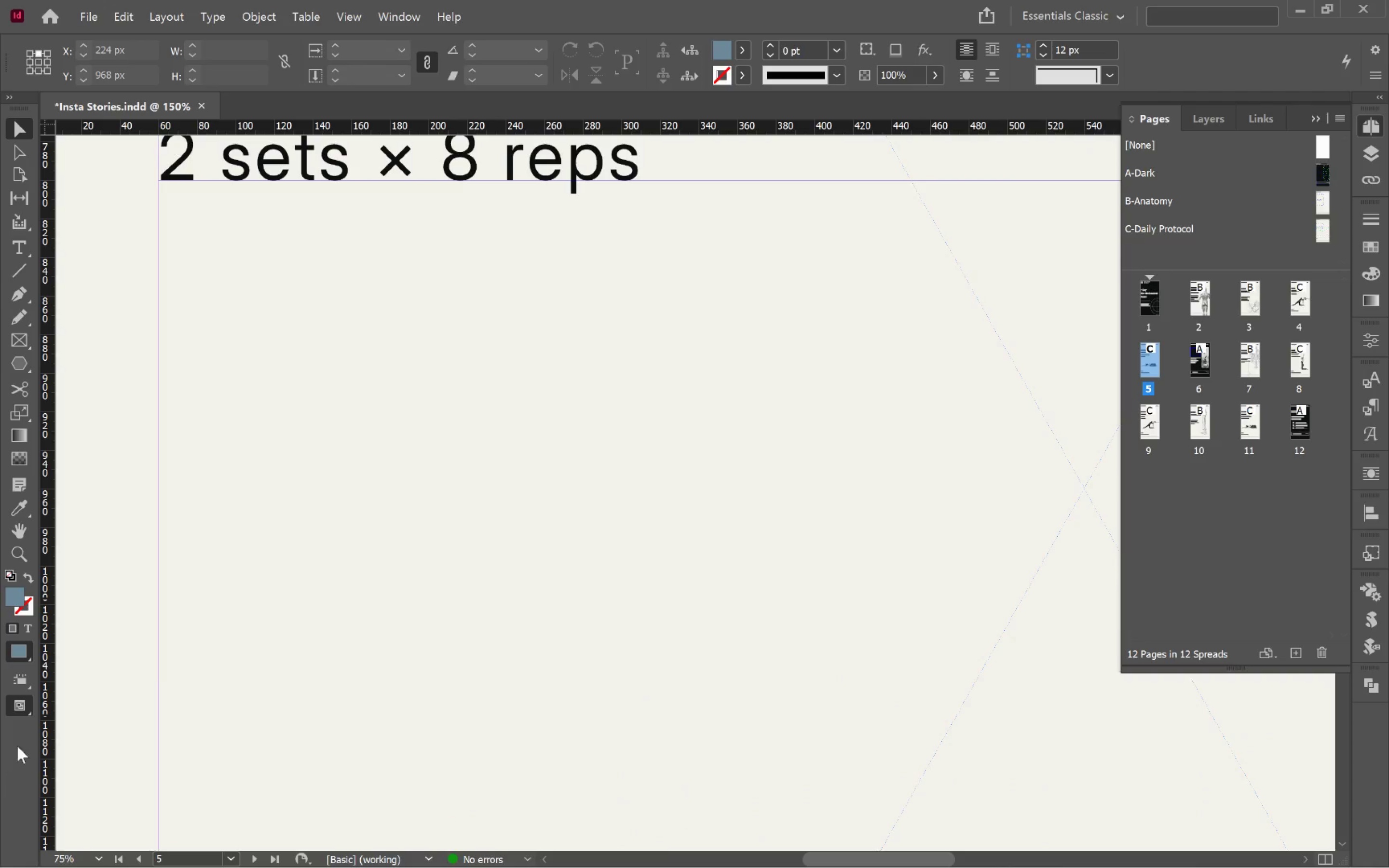 
hold_key(key=AltLeft, duration=0.76)
scroll: coordinate [521, 597], scroll_direction: down, amount: 2.0
 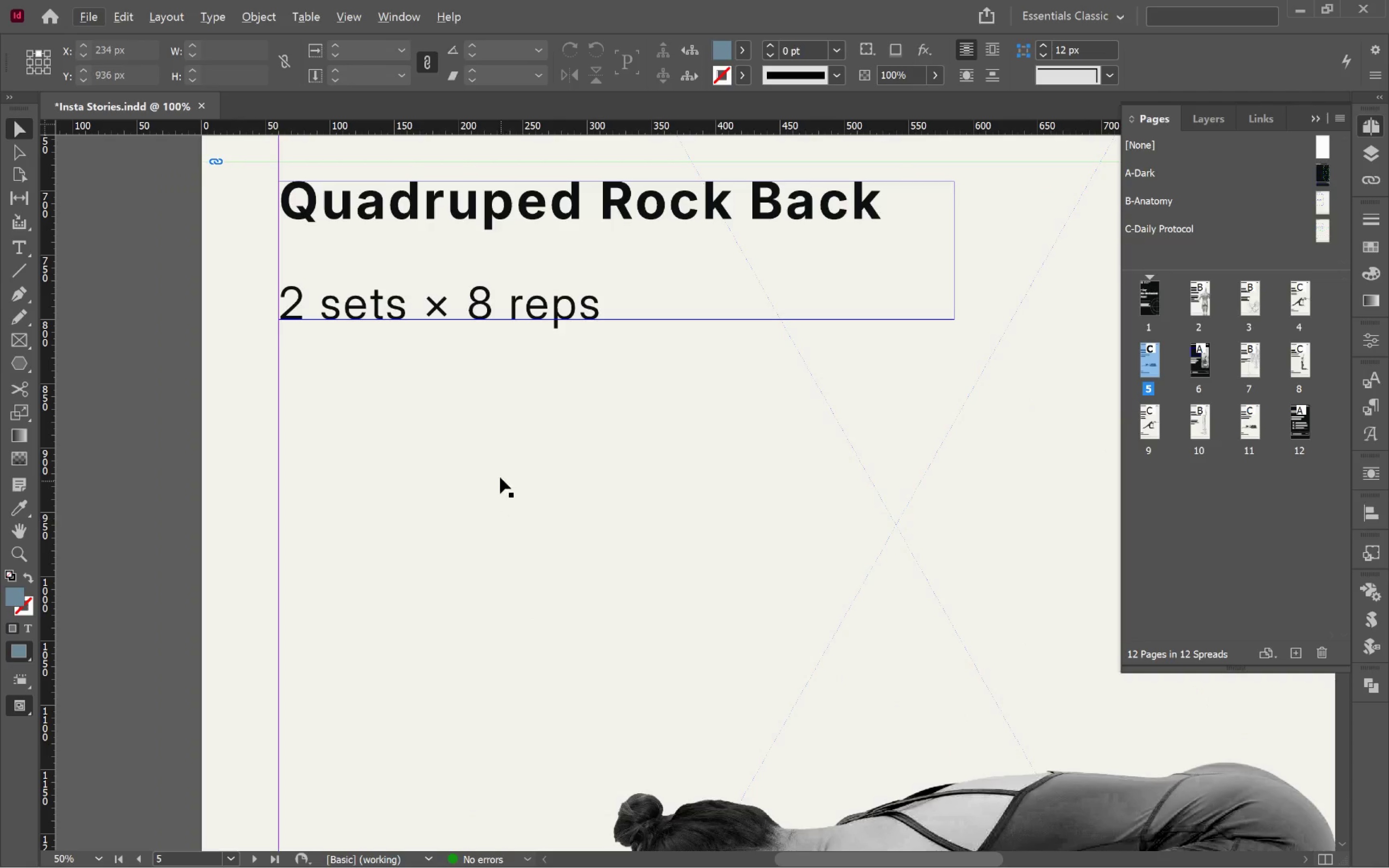 
hold_key(key=Space, duration=1.11)
 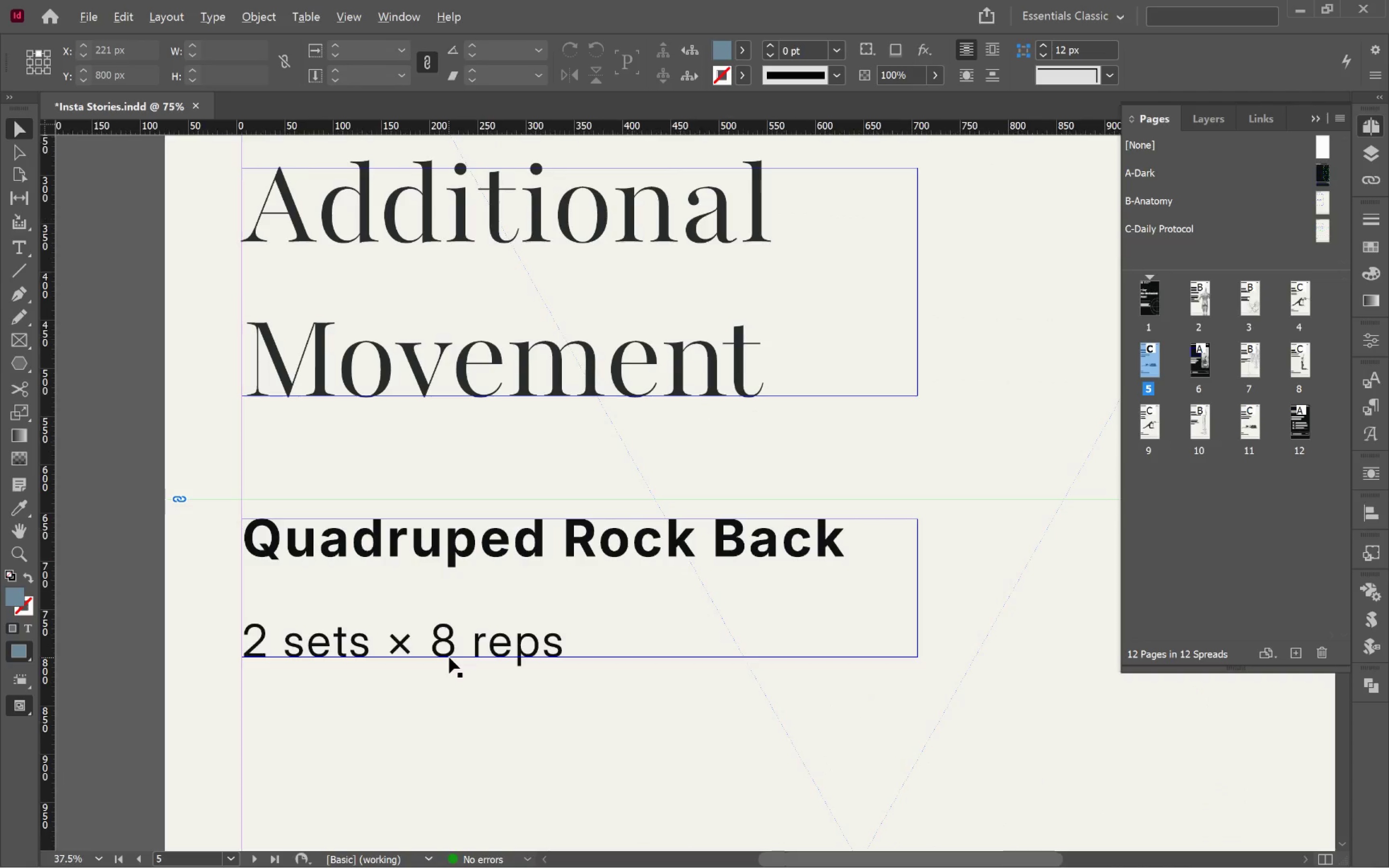 
left_click_drag(start_coordinate=[500, 476], to_coordinate=[451, 681])
 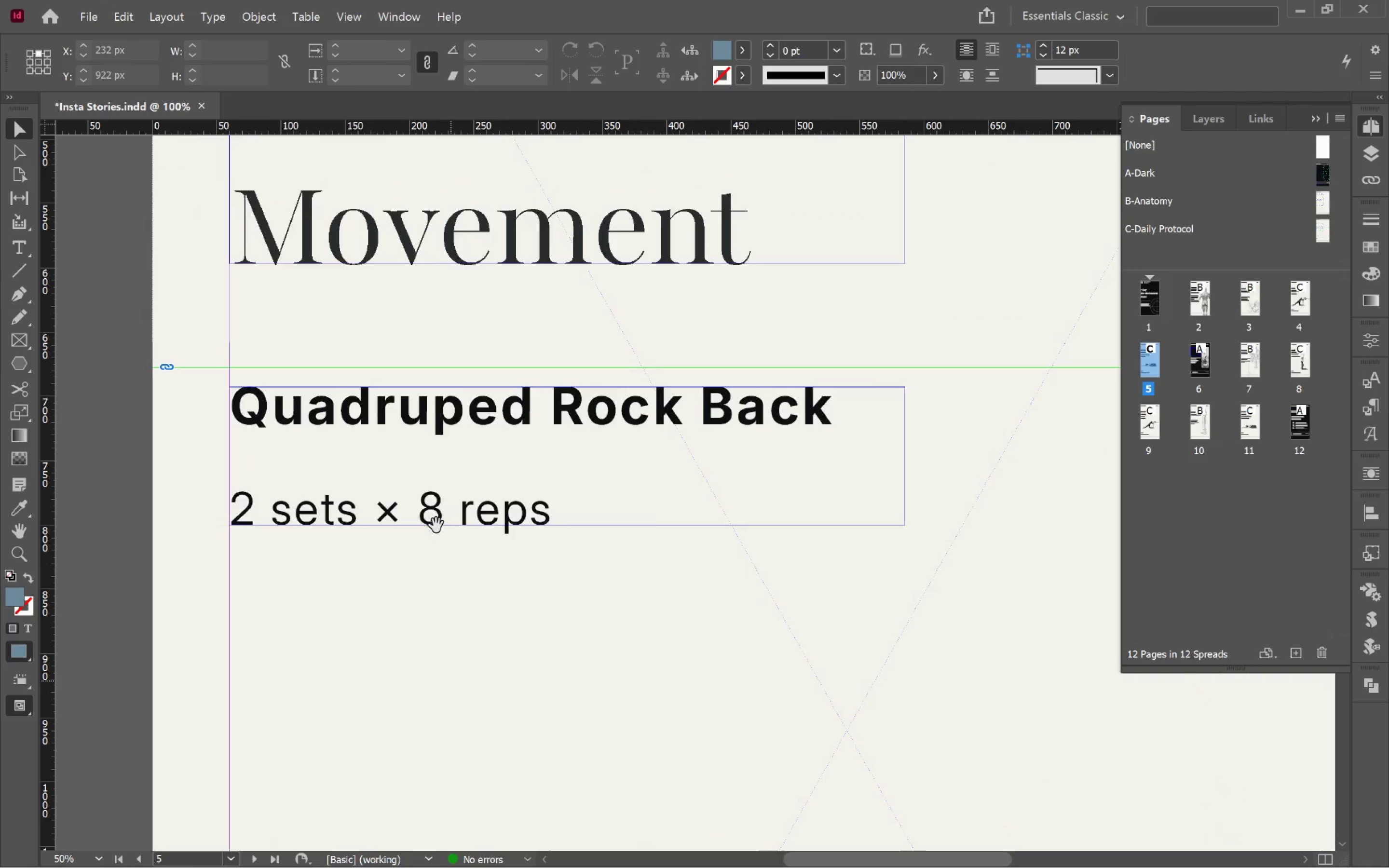 
left_click_drag(start_coordinate=[436, 525], to_coordinate=[449, 657])
 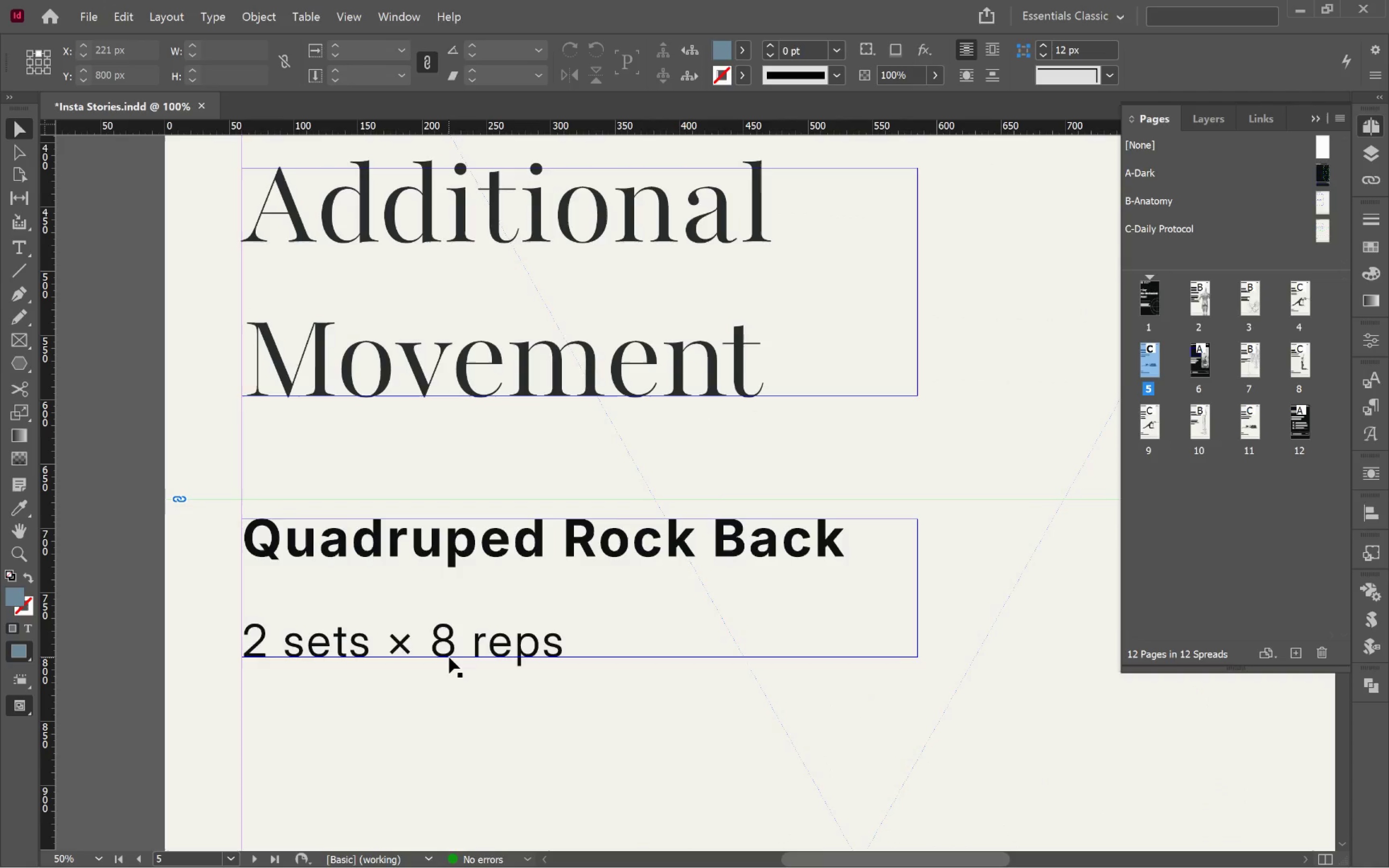 
hold_key(key=AltLeft, duration=0.49)
scroll: coordinate [449, 657], scroll_direction: down, amount: 1.0
 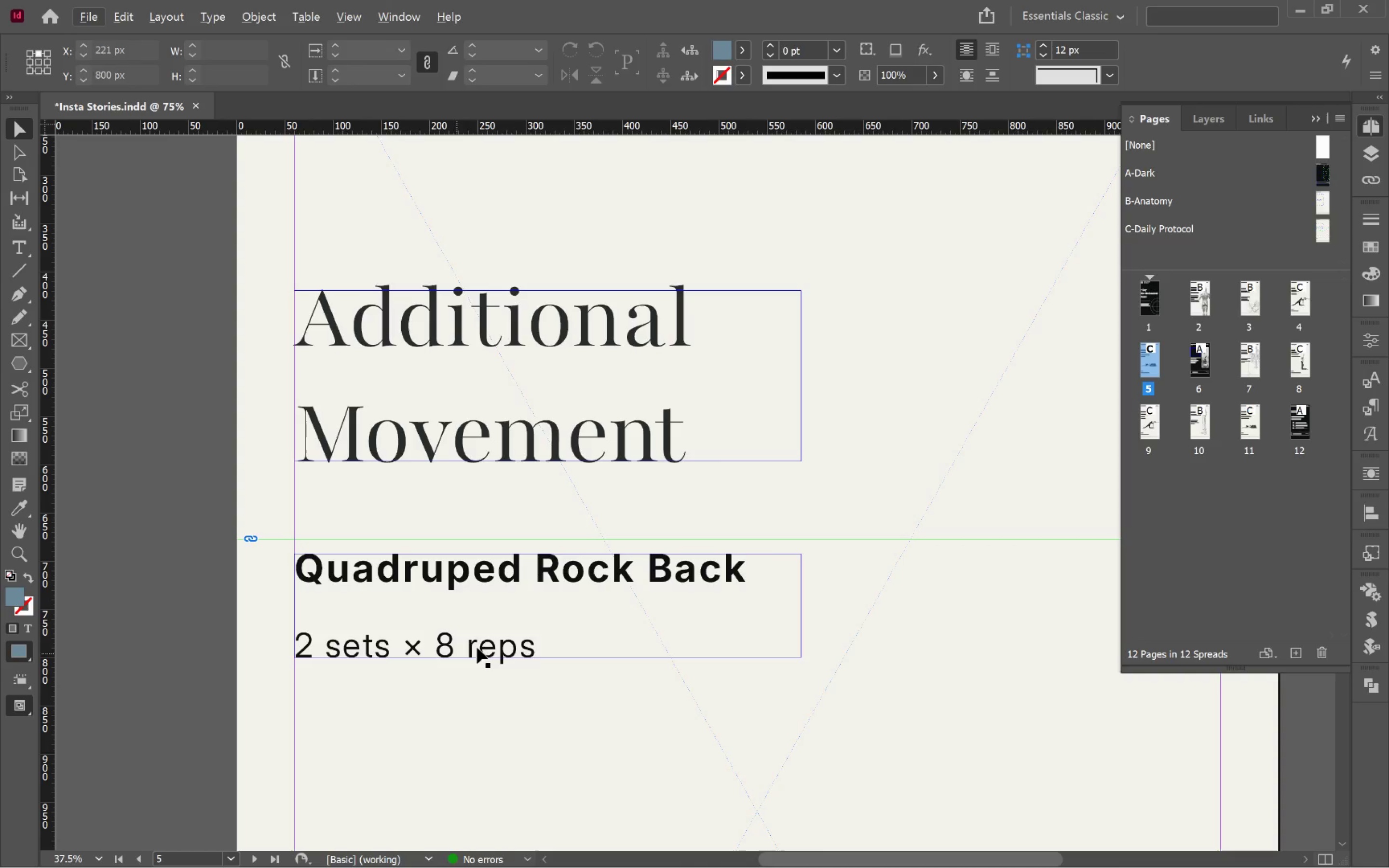 
hold_key(key=Space, duration=1.19)
 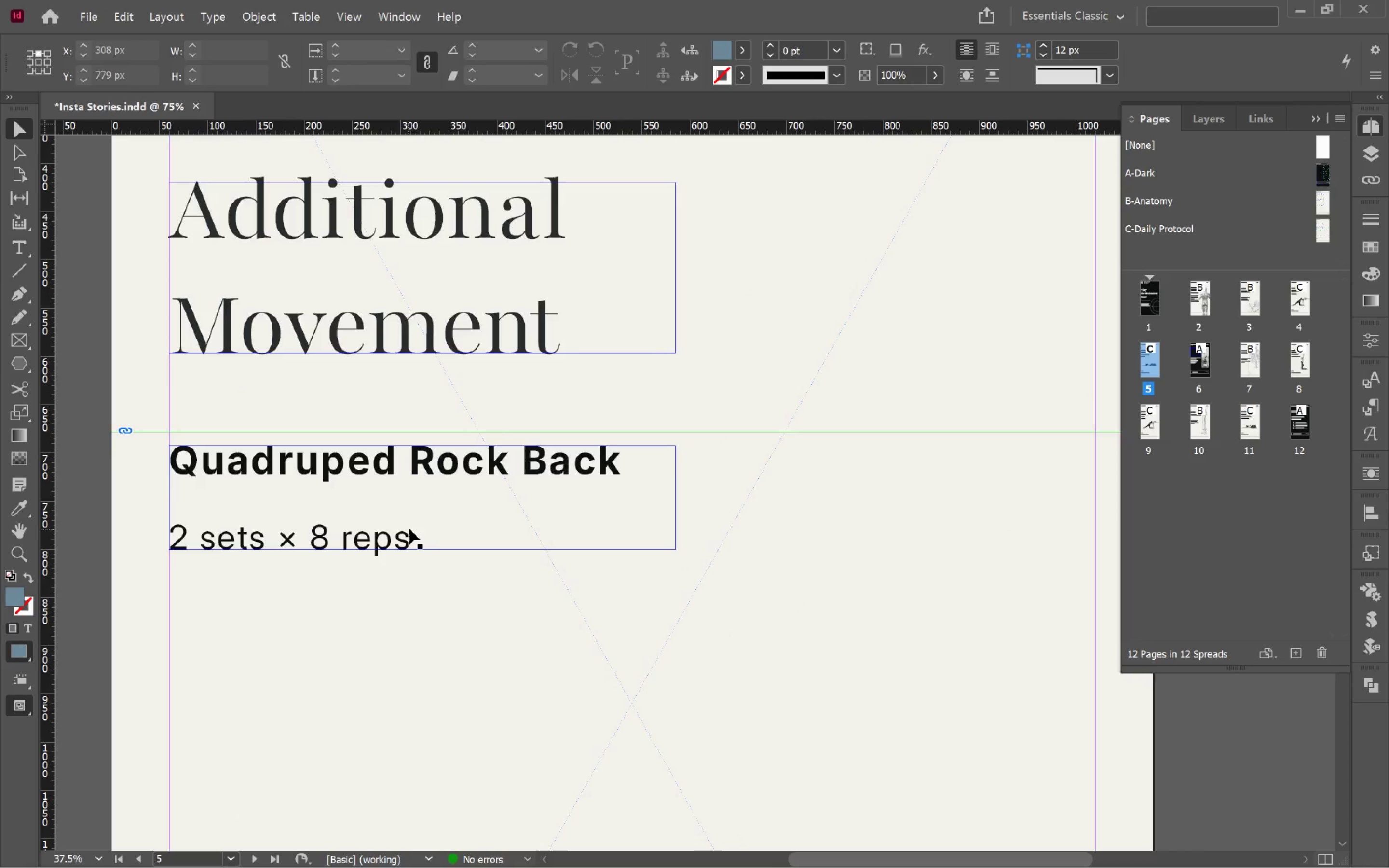 
left_click_drag(start_coordinate=[533, 637], to_coordinate=[408, 529])
 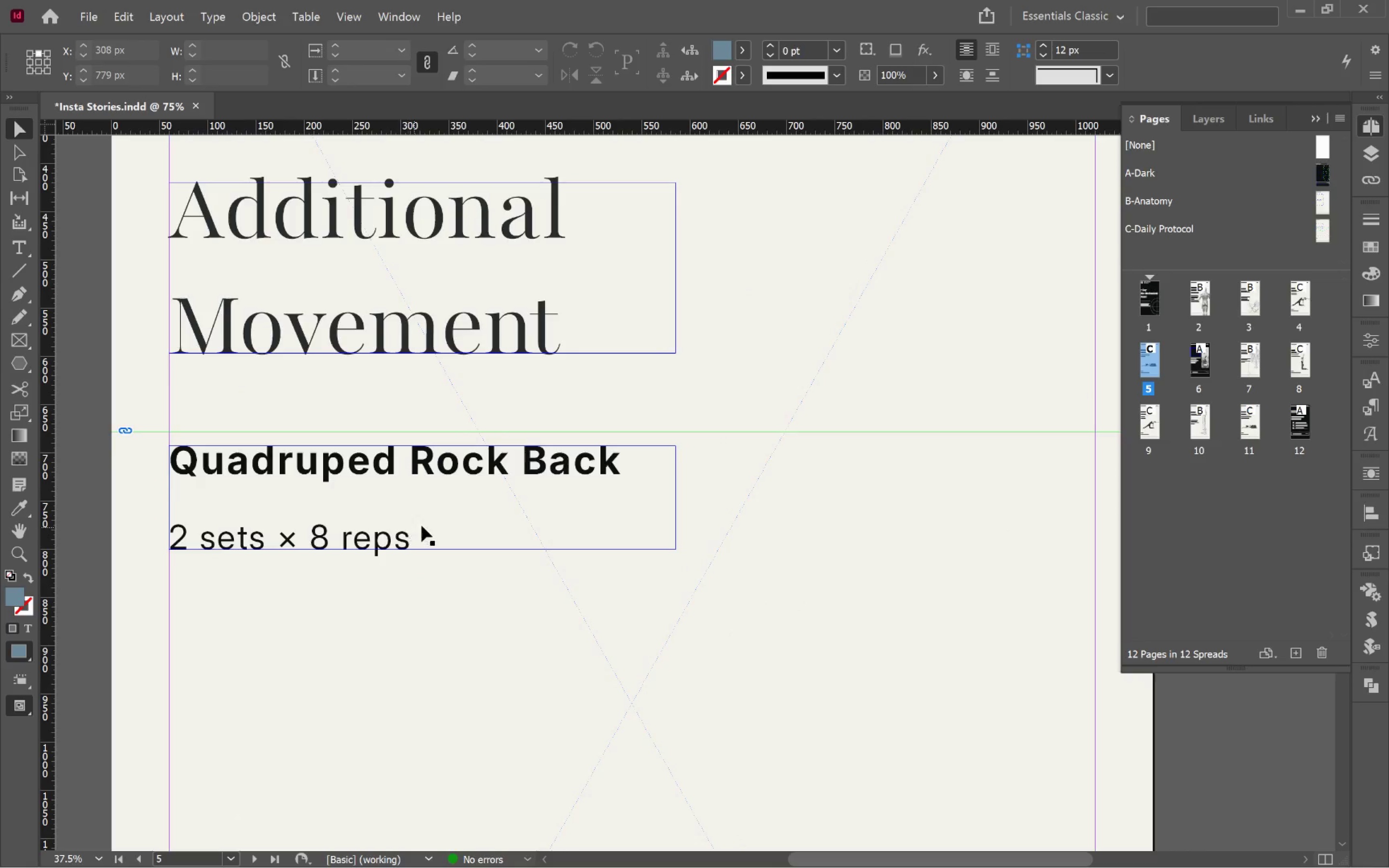 
hold_key(key=AltLeft, duration=1.46)
scroll: coordinate [315, 488], scroll_direction: up, amount: 4.0
 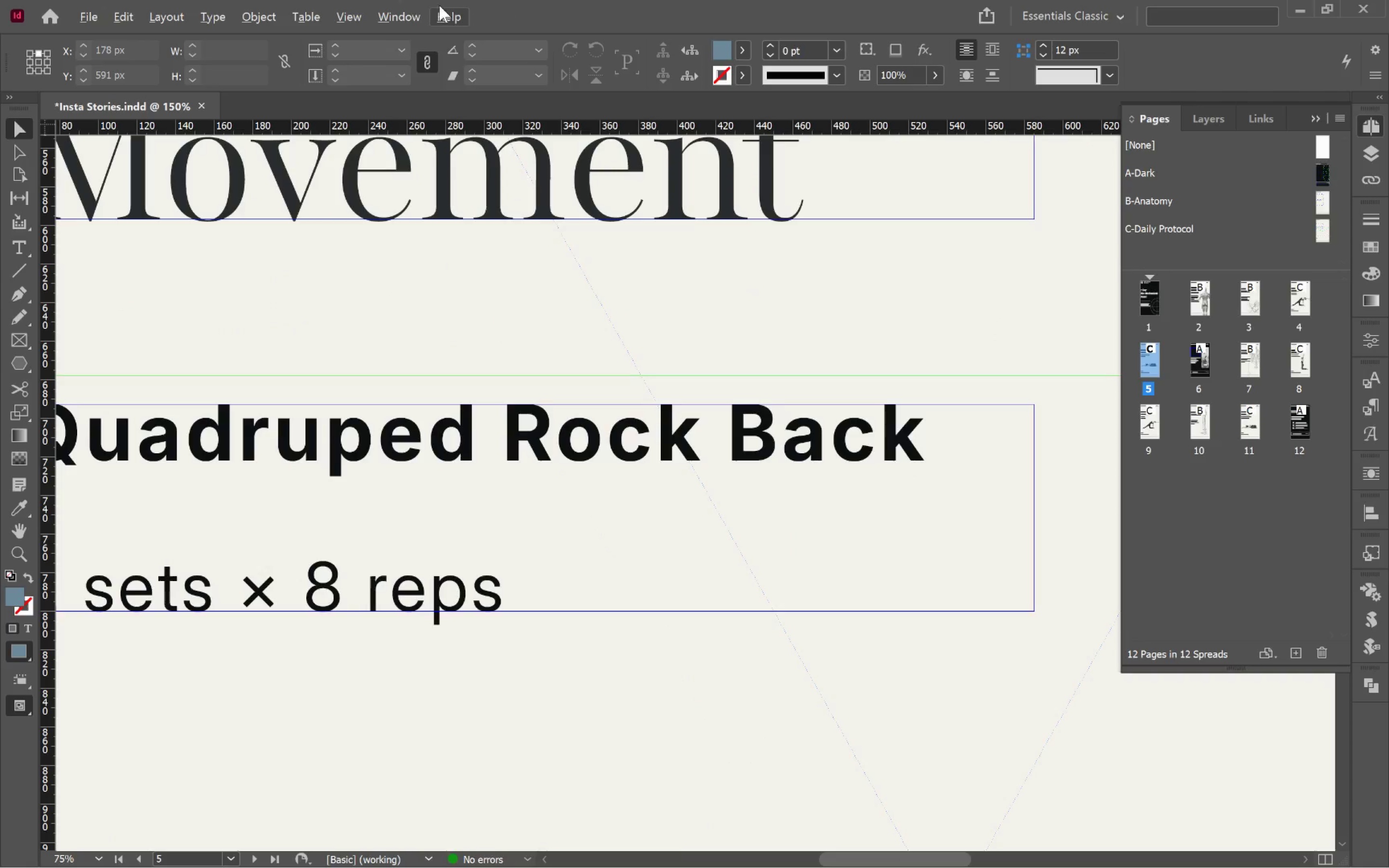 
left_click([395, 20])
 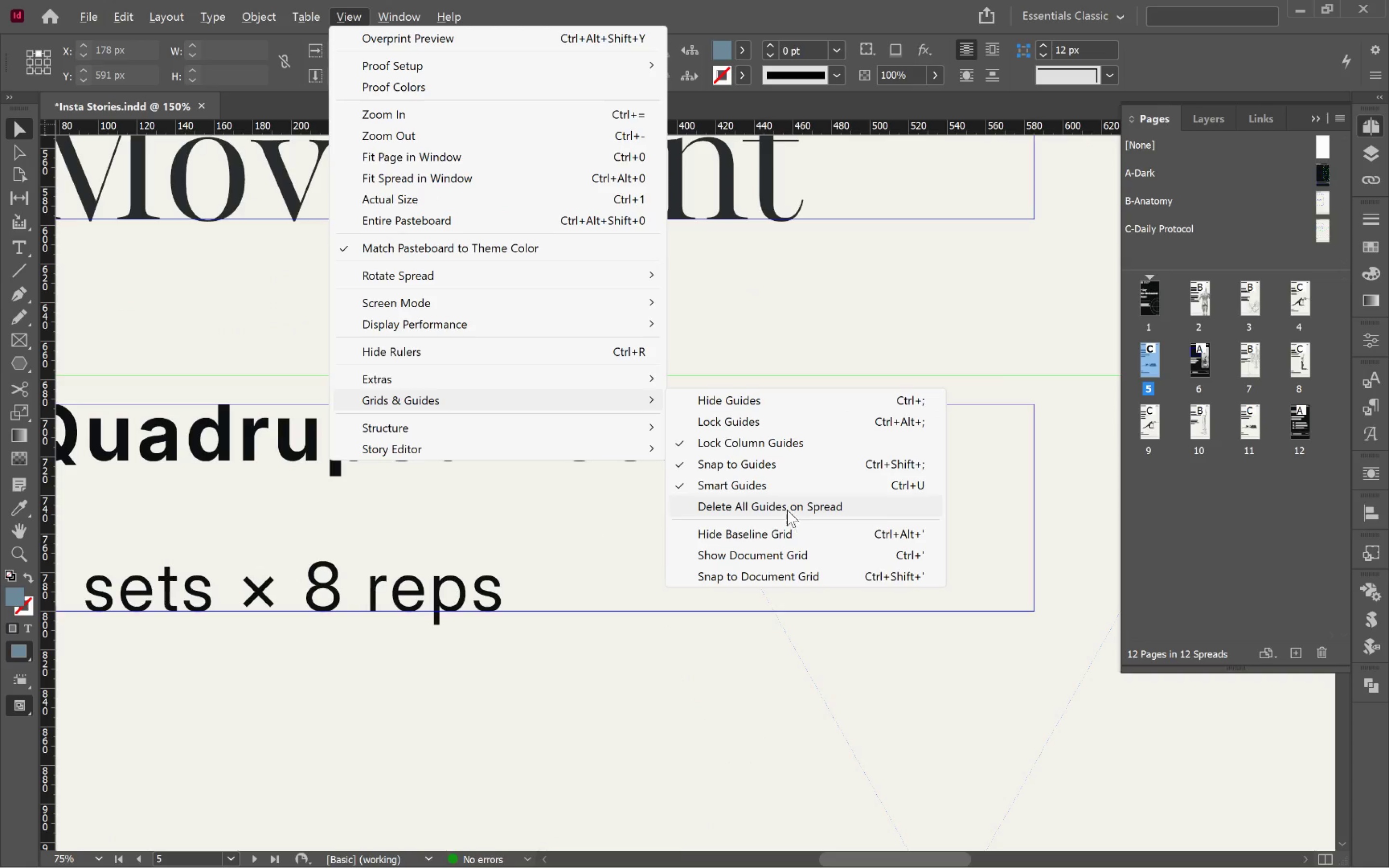 
wait(10.62)
 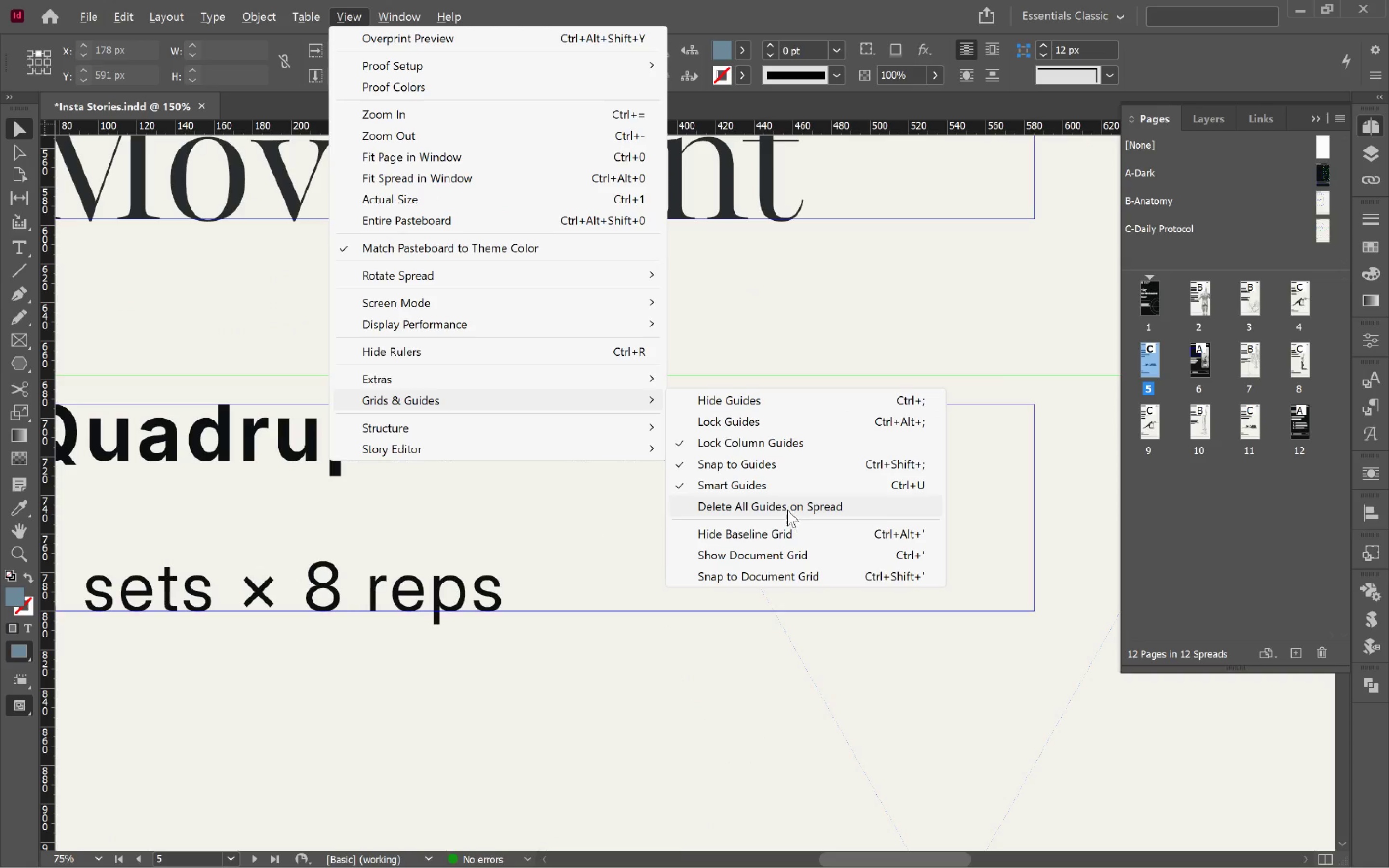 
left_click([823, 555])
 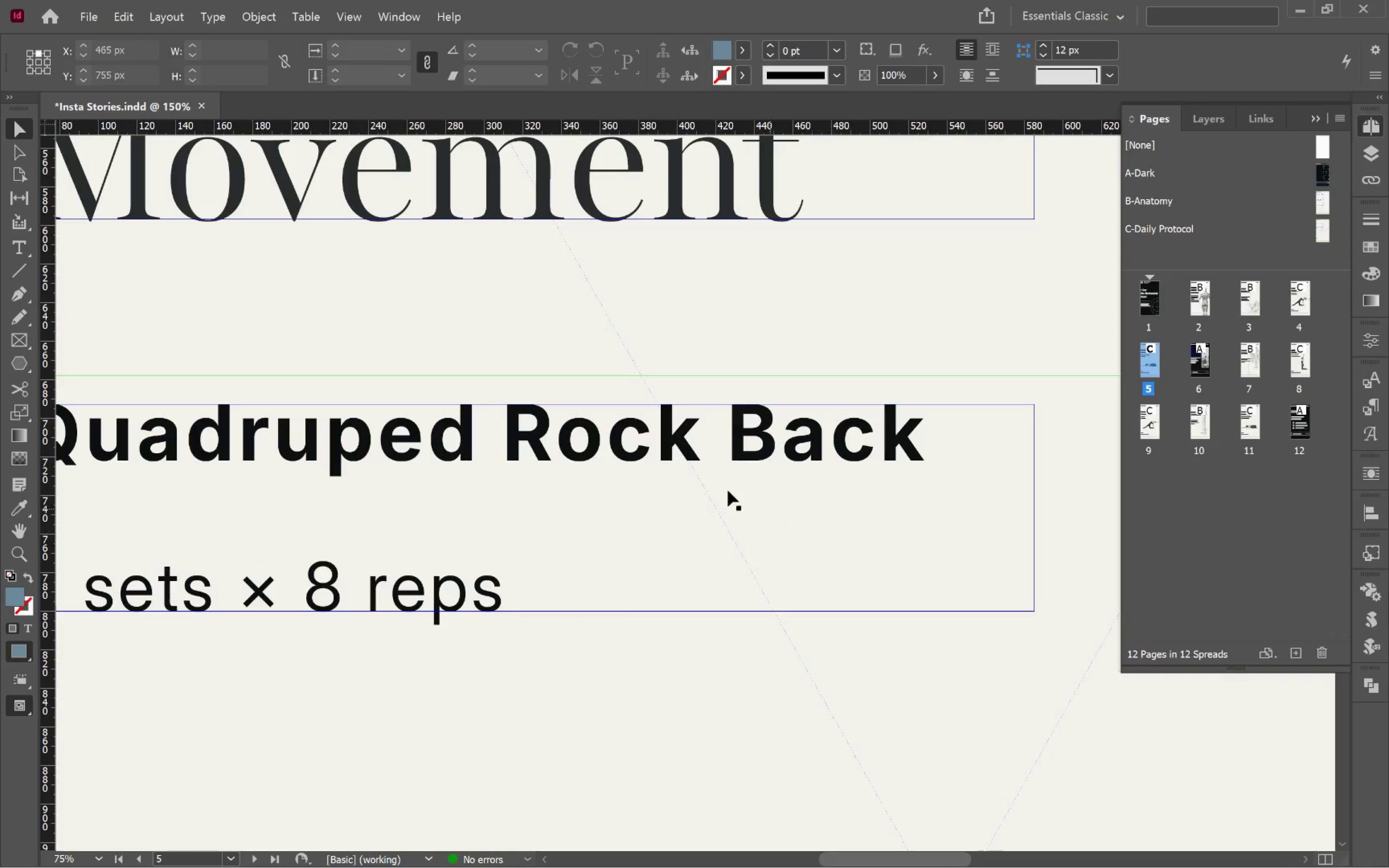 
hold_key(key=AltLeft, duration=4.23)
scroll: coordinate [727, 487], scroll_direction: up, amount: 3.0
 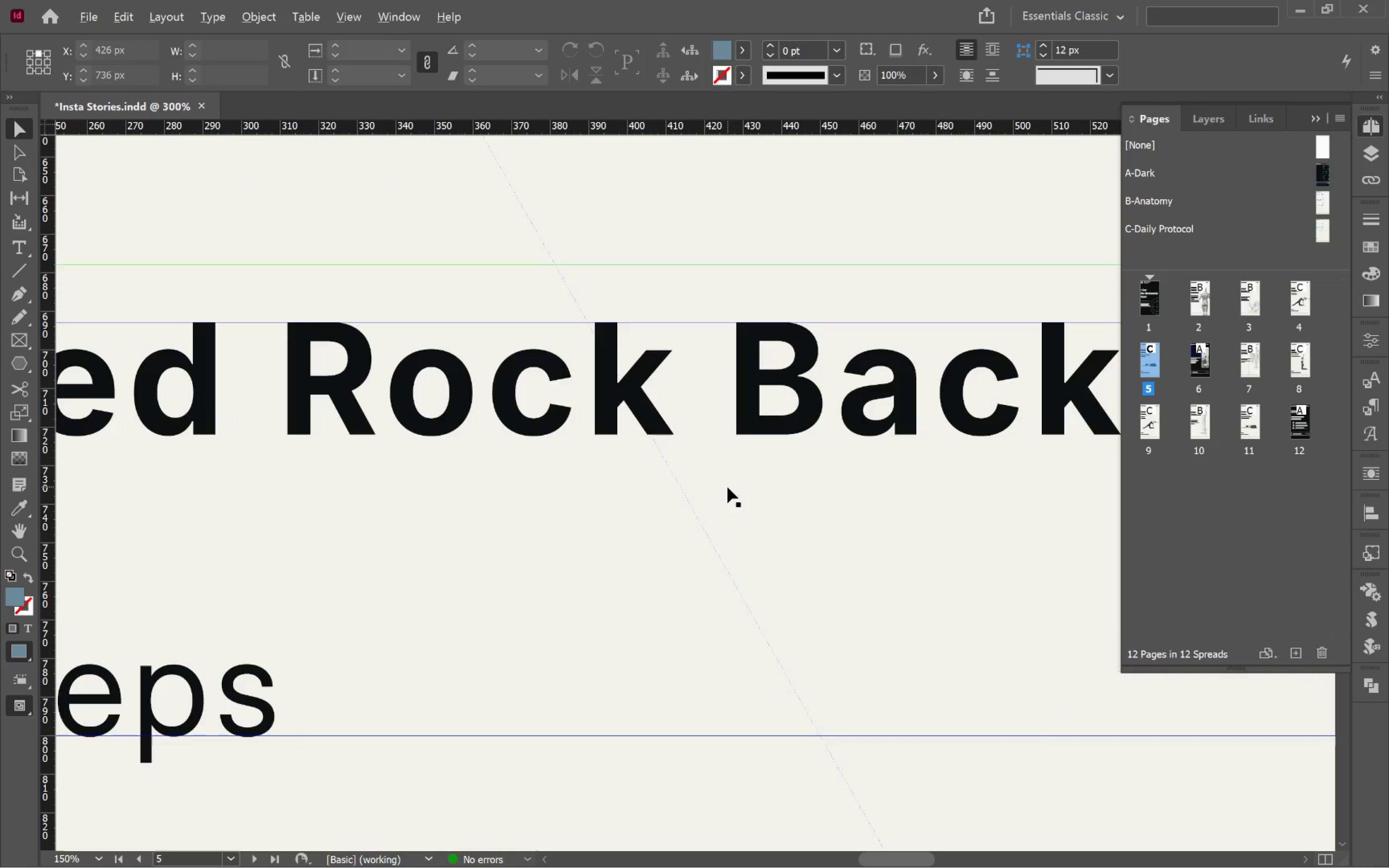 
scroll: coordinate [730, 486], scroll_direction: down, amount: 7.0
 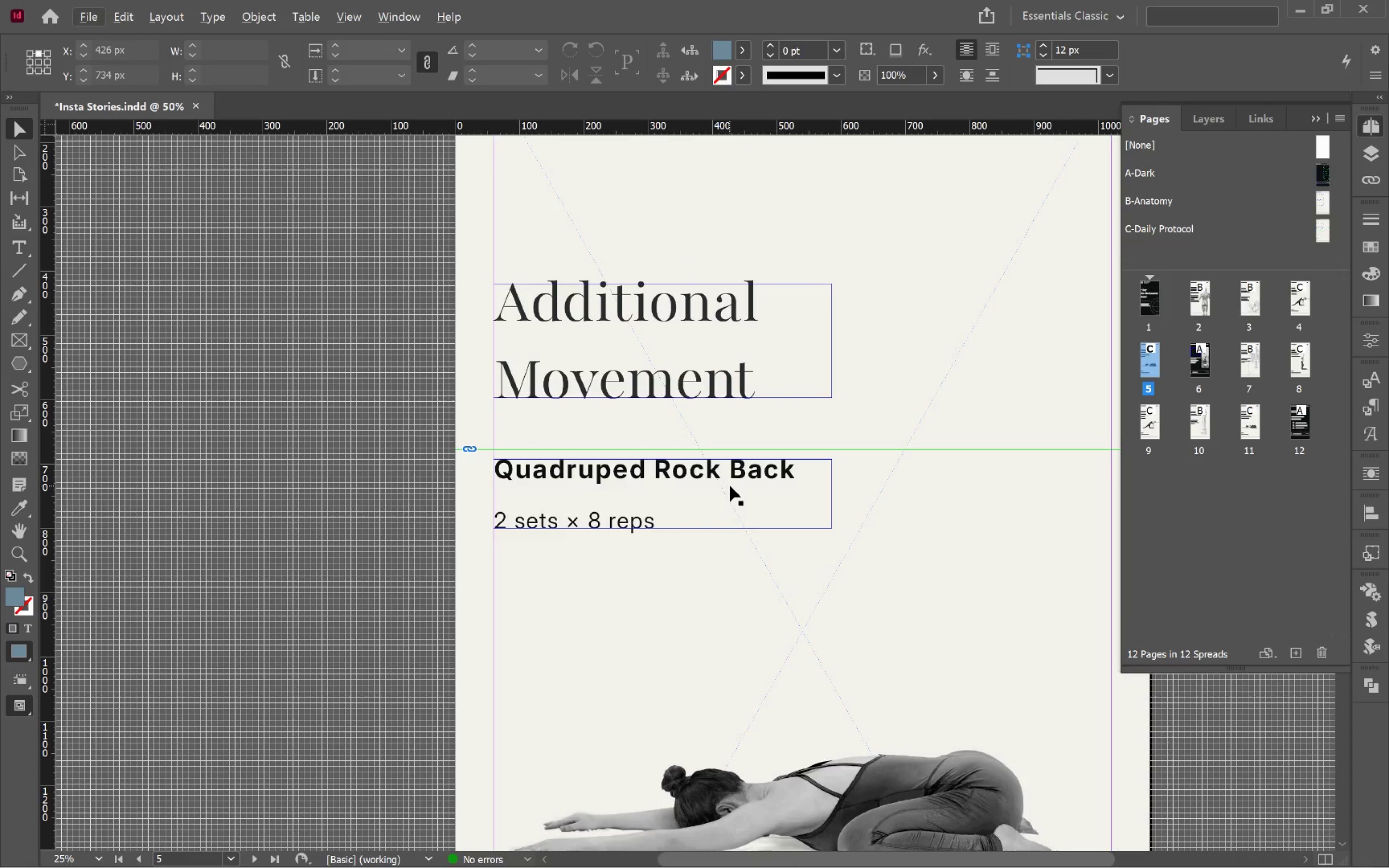 
hold_key(key=AltLeft, duration=0.66)
scroll: coordinate [730, 486], scroll_direction: up, amount: 1.0
 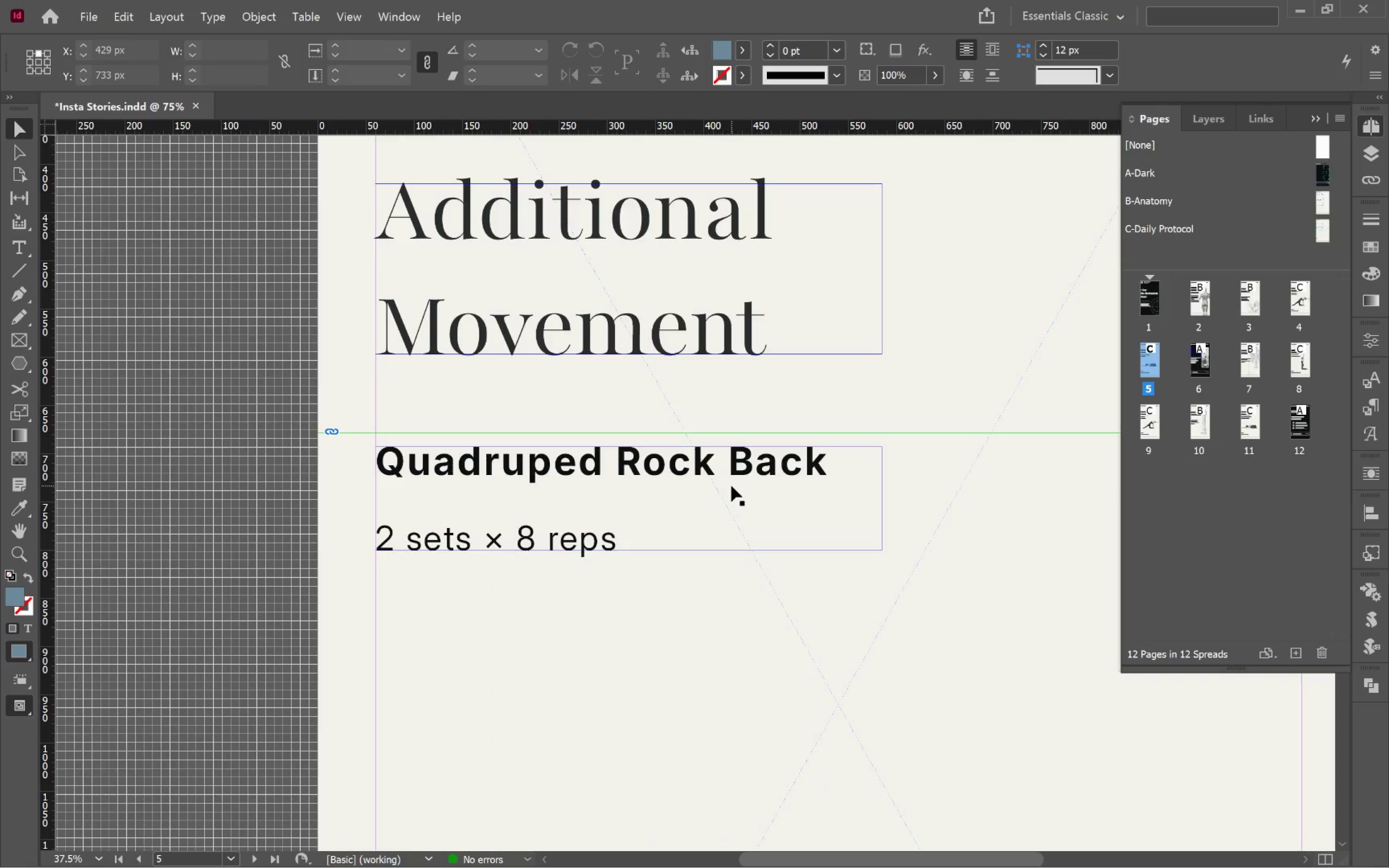 
hold_key(key=AltLeft, duration=1.14)
scroll: coordinate [735, 483], scroll_direction: down, amount: 1.0
 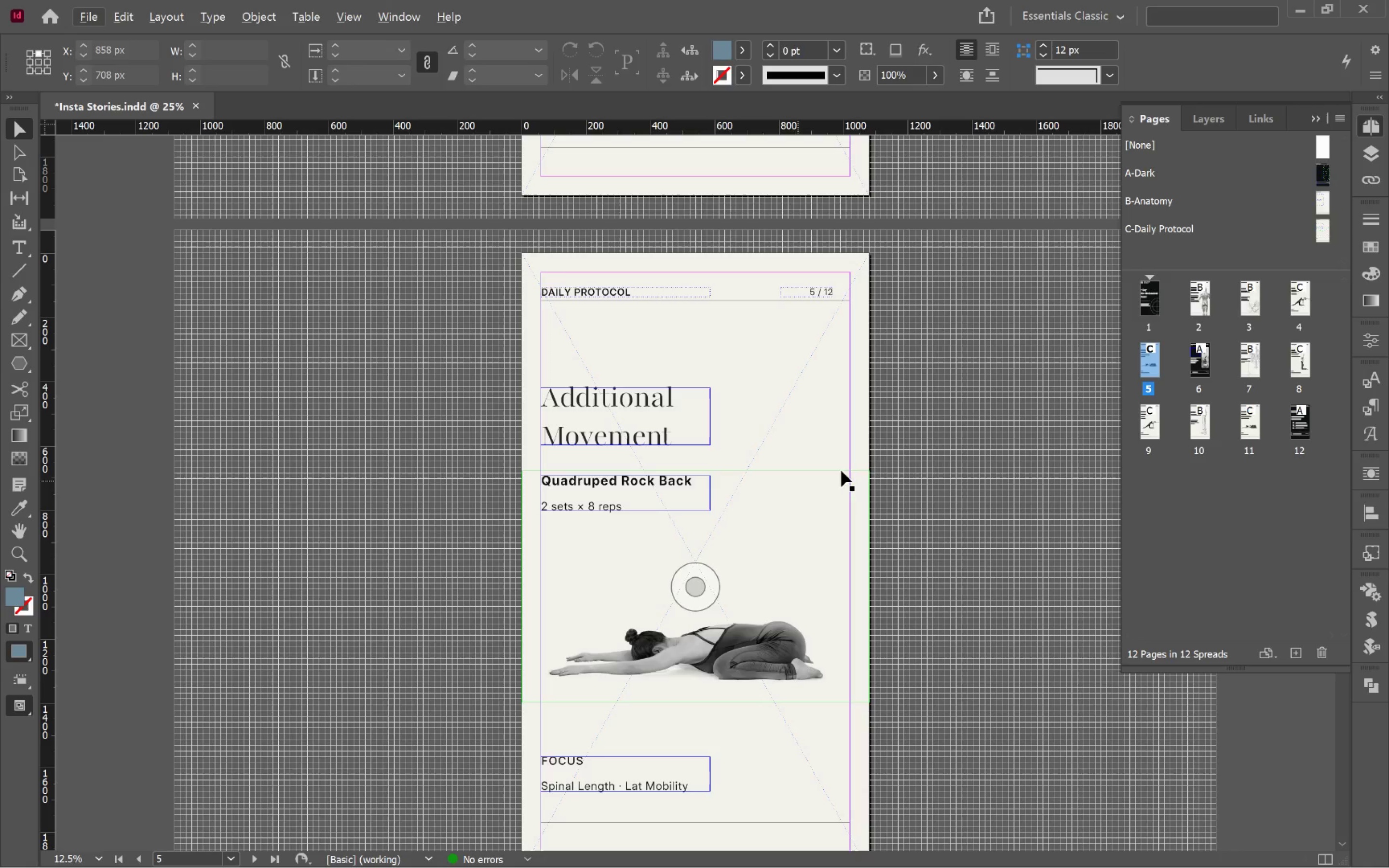 
hold_key(key=Space, duration=0.61)
 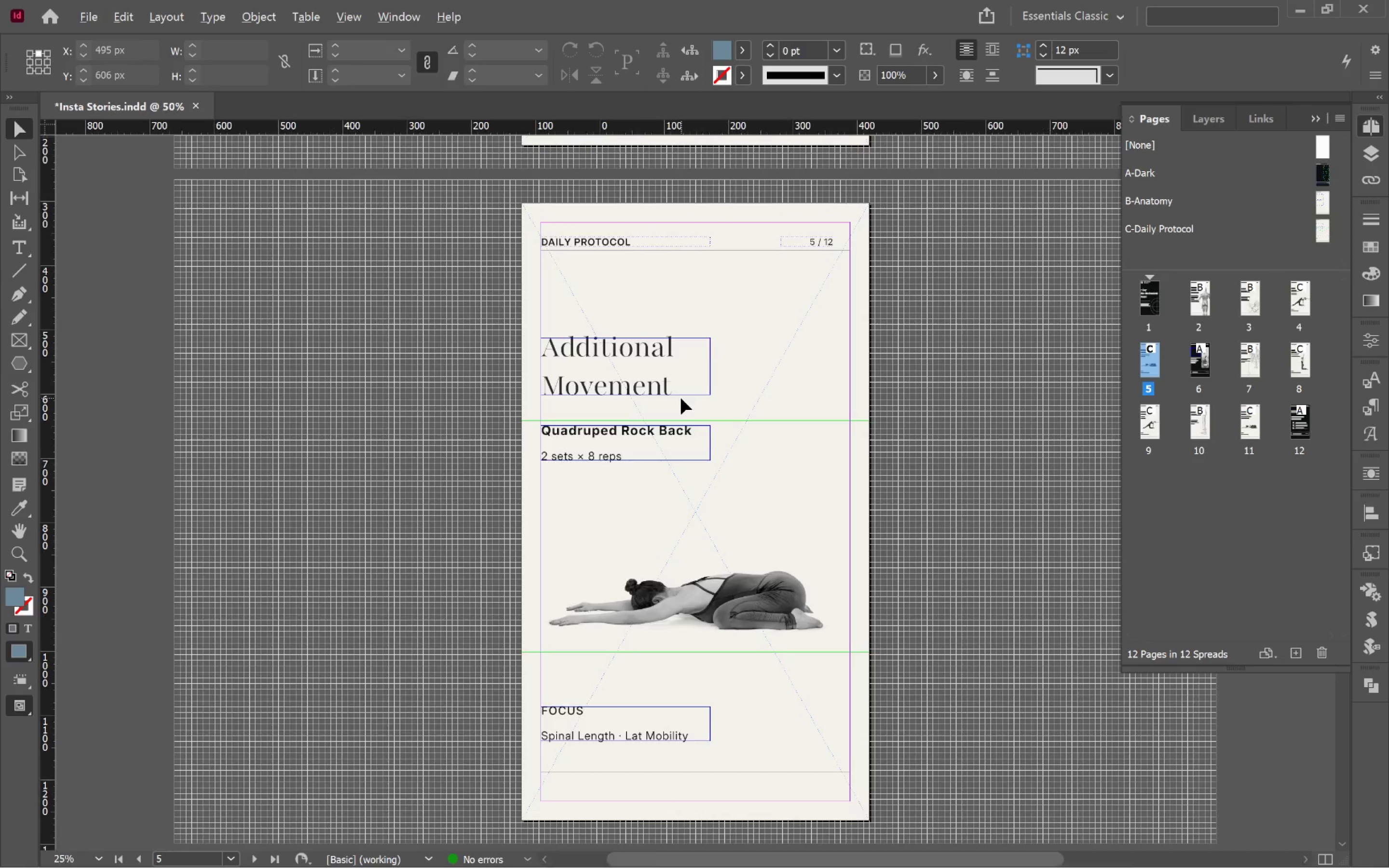 
left_click_drag(start_coordinate=[821, 450], to_coordinate=[802, 400])
 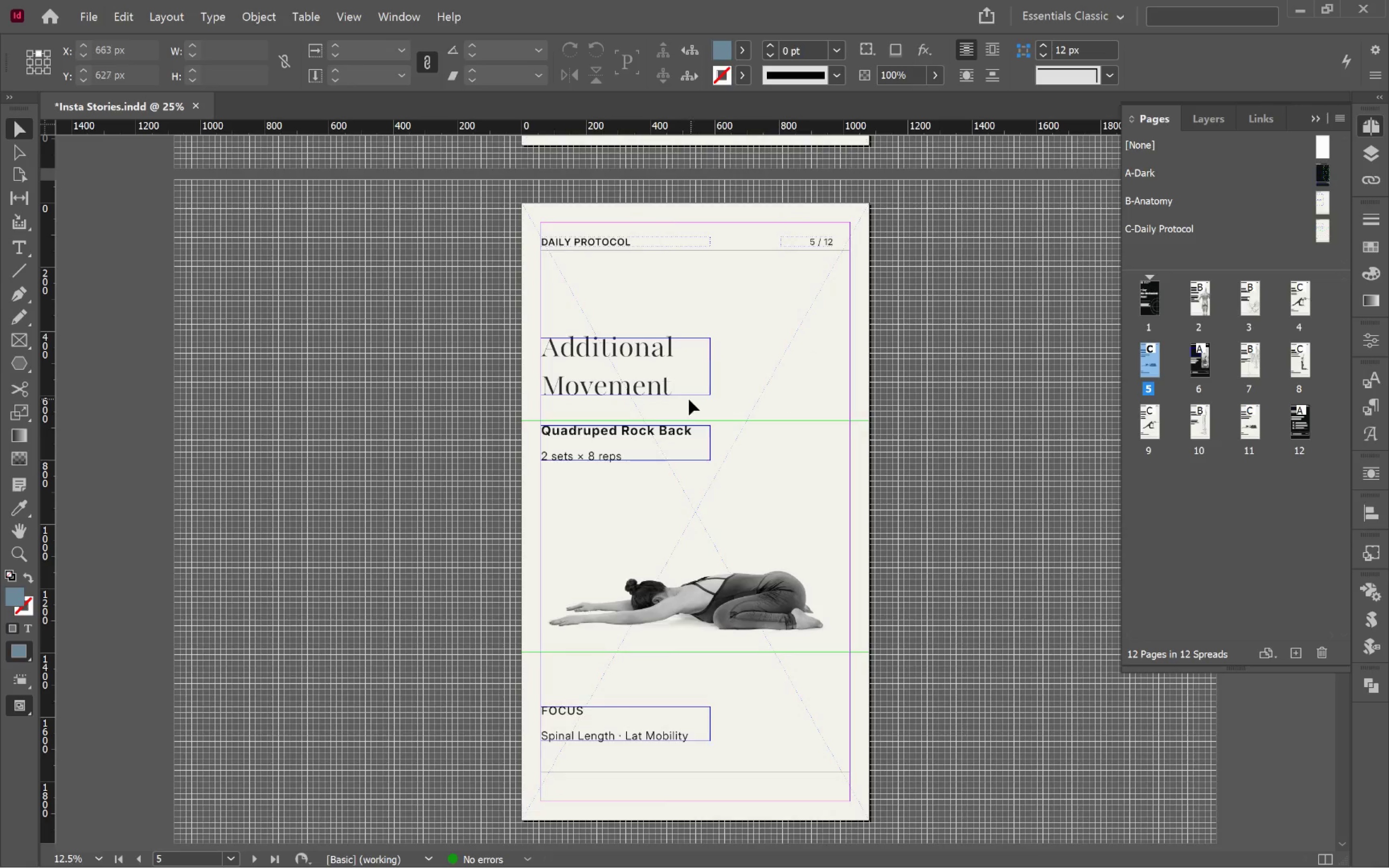 
hold_key(key=AltLeft, duration=0.48)
scroll: coordinate [681, 398], scroll_direction: up, amount: 1.0
 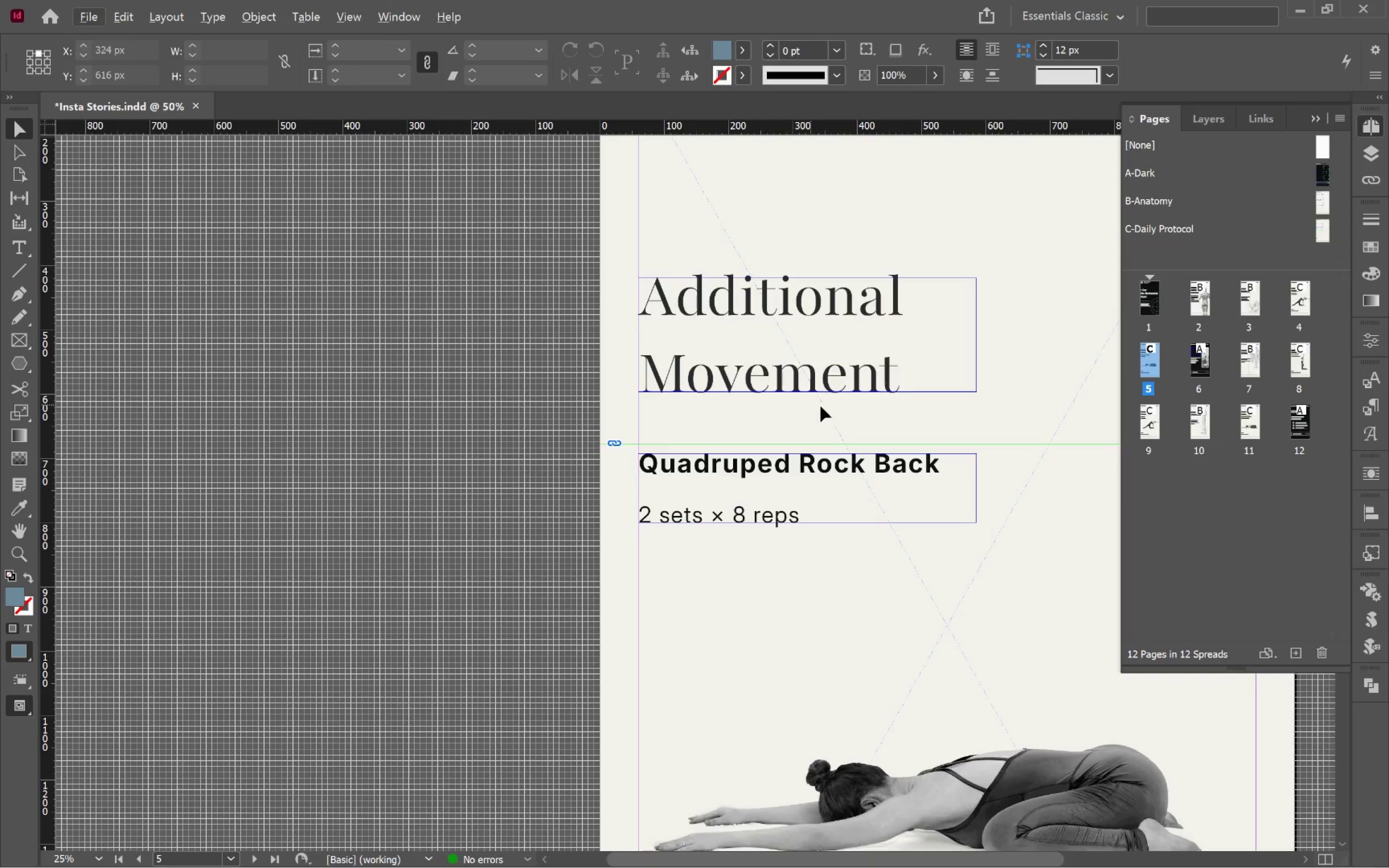 
hold_key(key=Space, duration=1.19)
 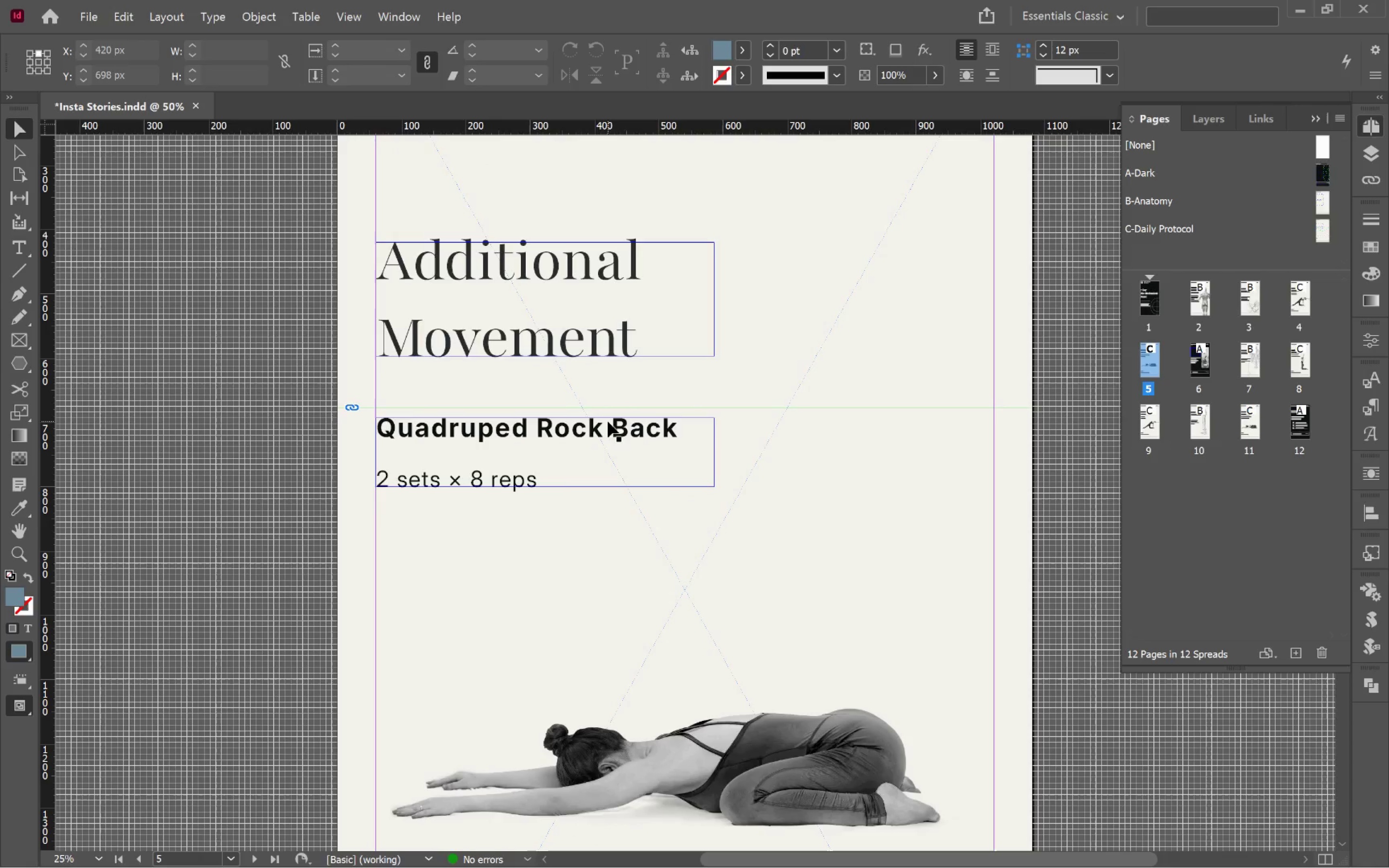 
left_click_drag(start_coordinate=[823, 403], to_coordinate=[561, 367])
 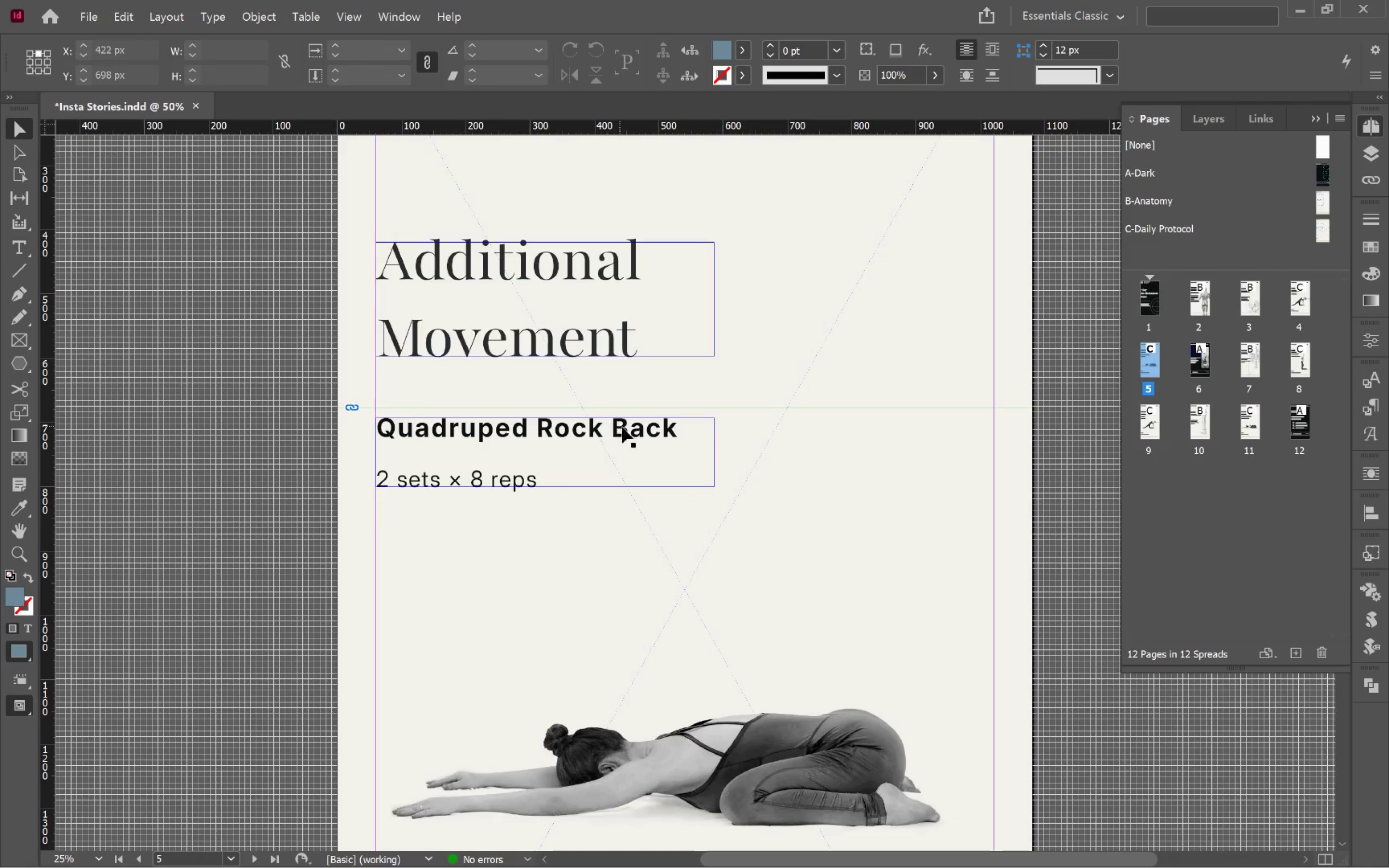 
scroll: coordinate [663, 456], scroll_direction: up, amount: 46.0
 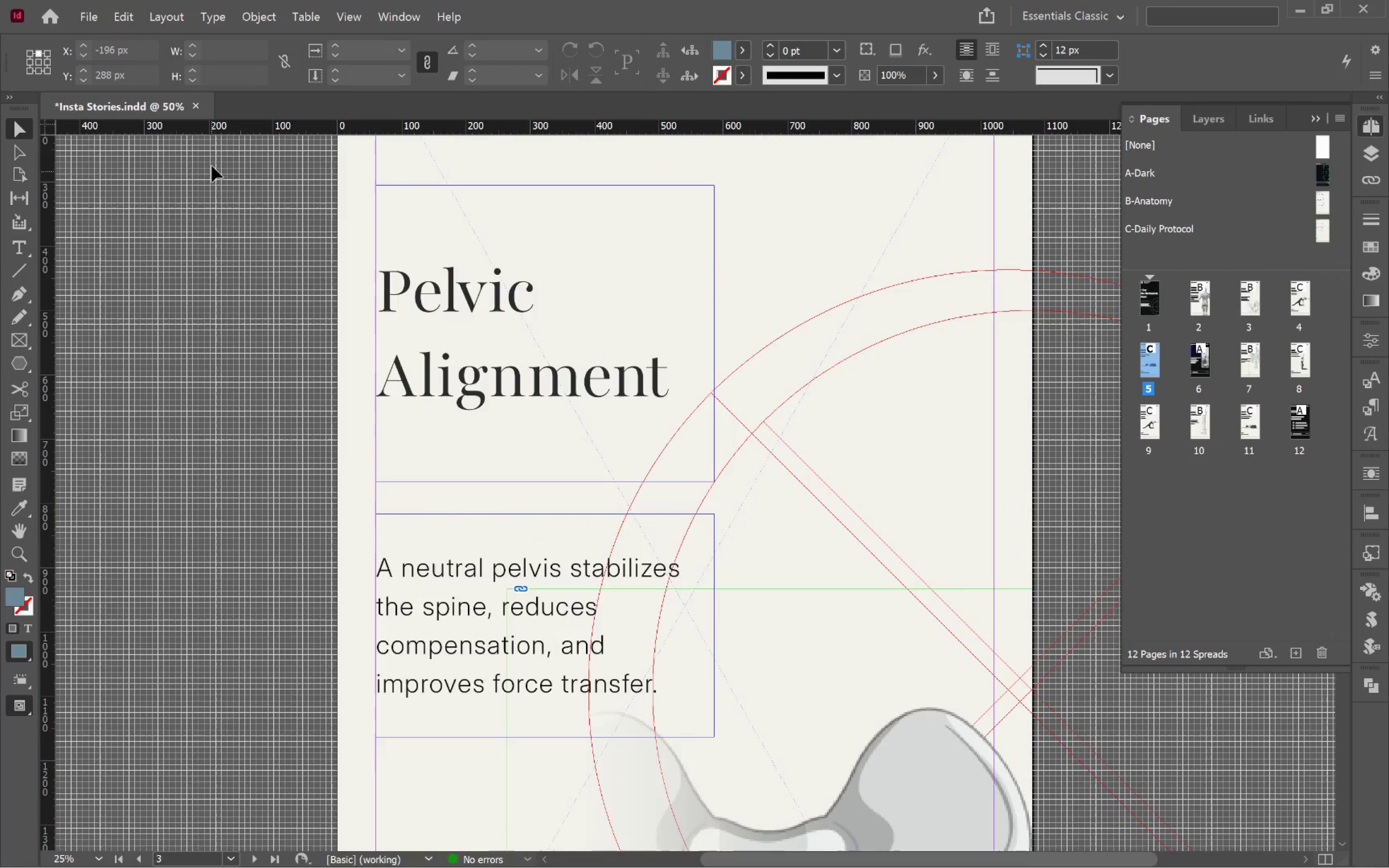 
key(Alt+Tab)